 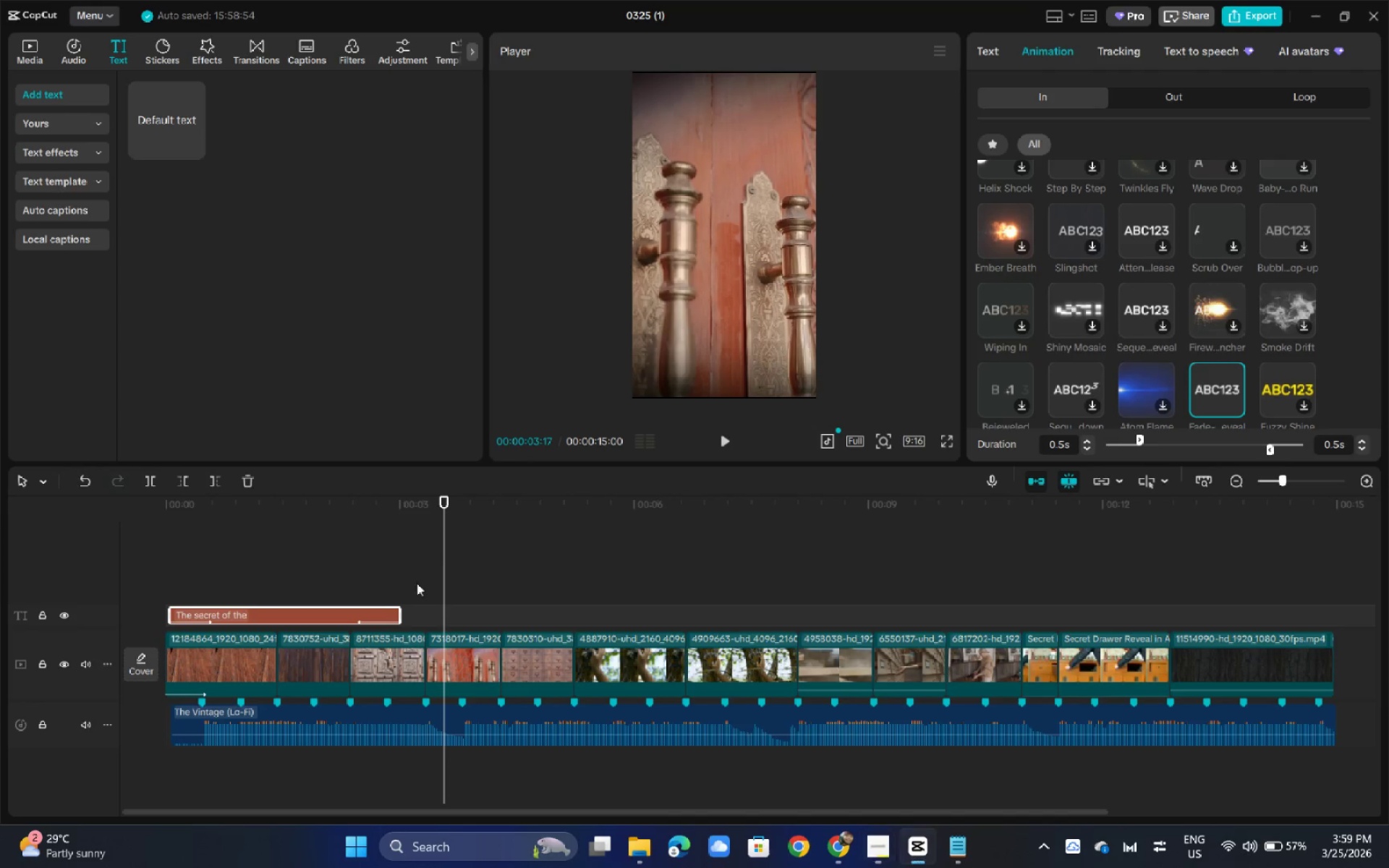 
left_click_drag(start_coordinate=[352, 608], to_coordinate=[1060, 608])
 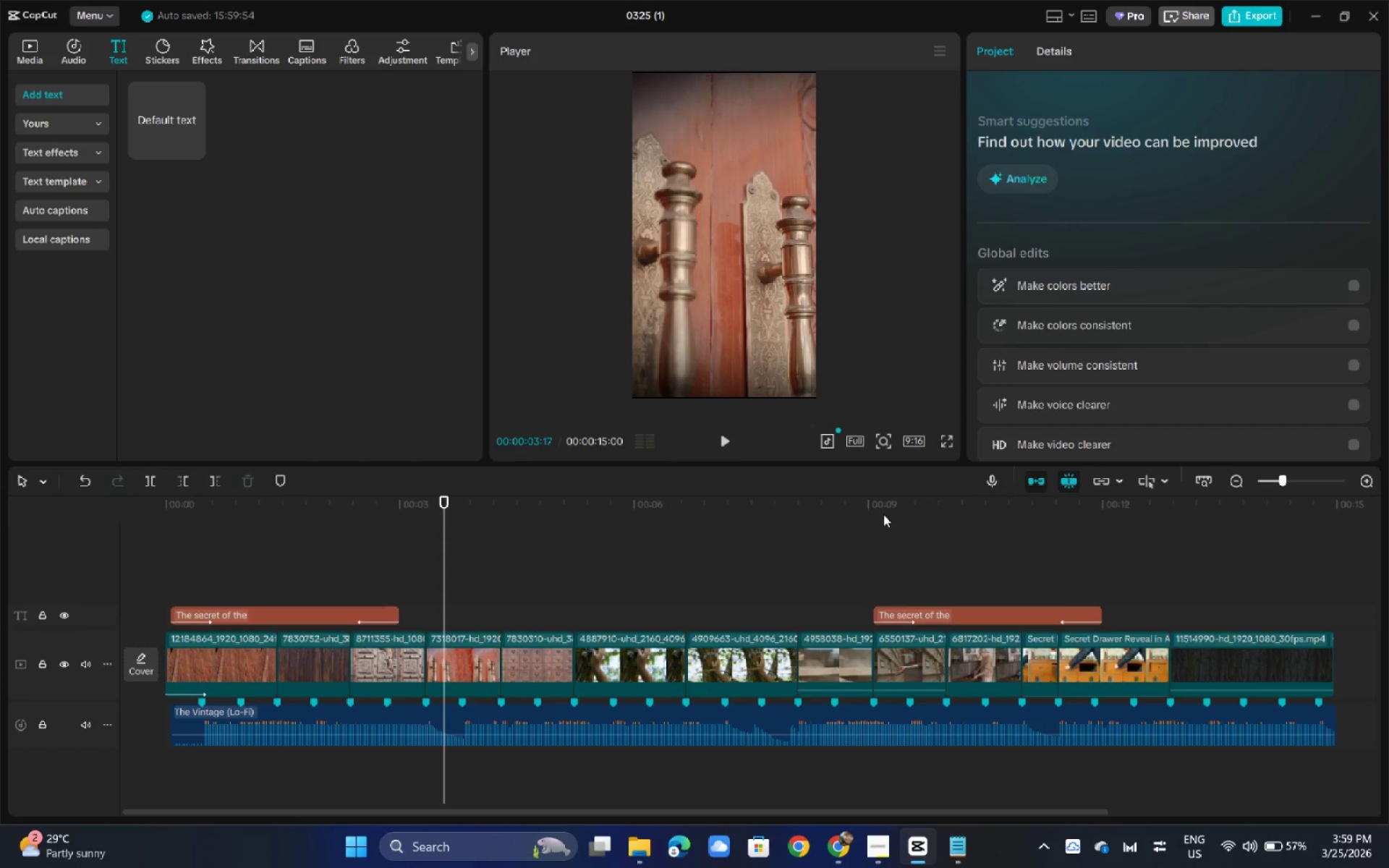 
hold_key(key=AltLeft, duration=1.5)
 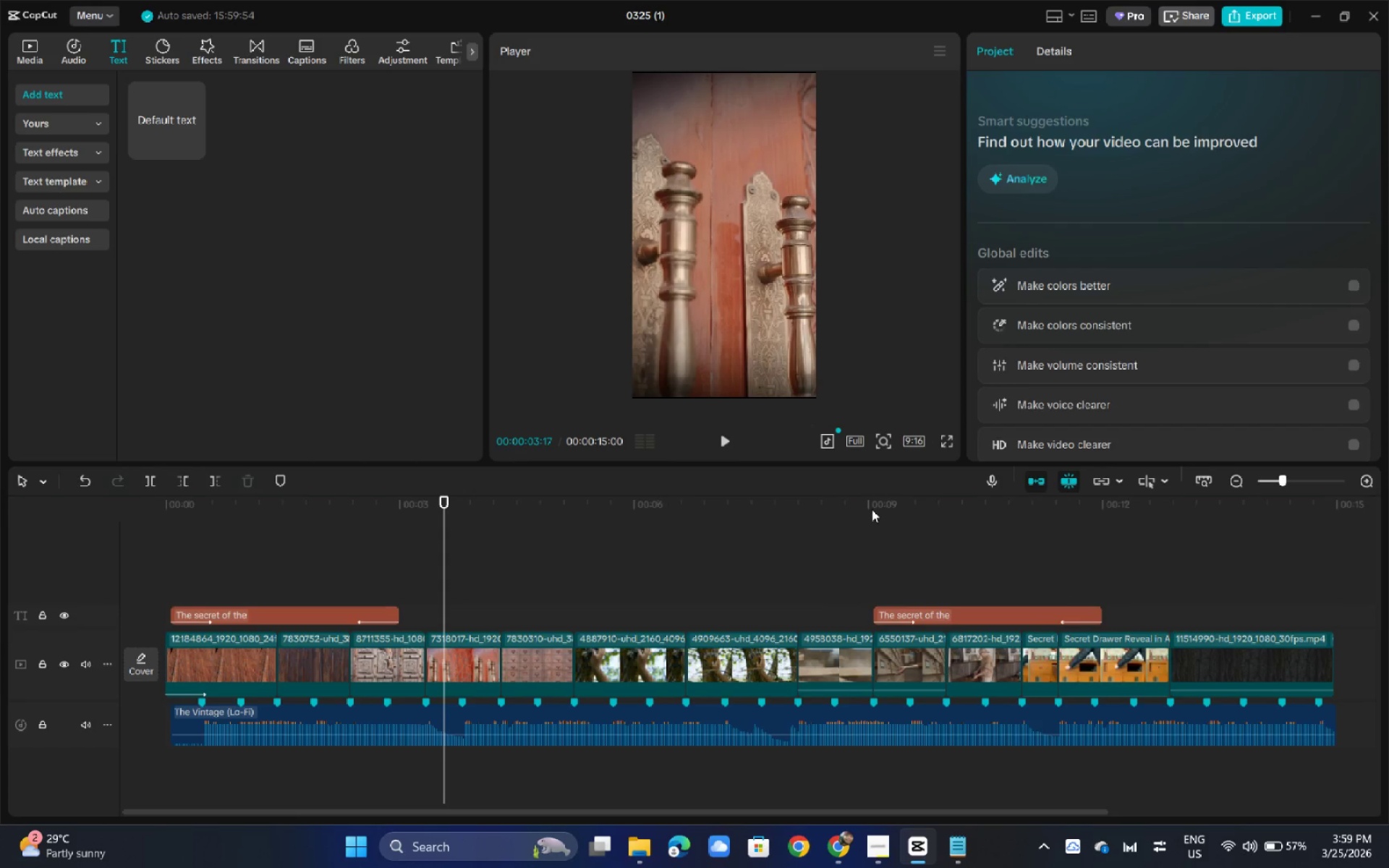 
left_click([870, 509])
 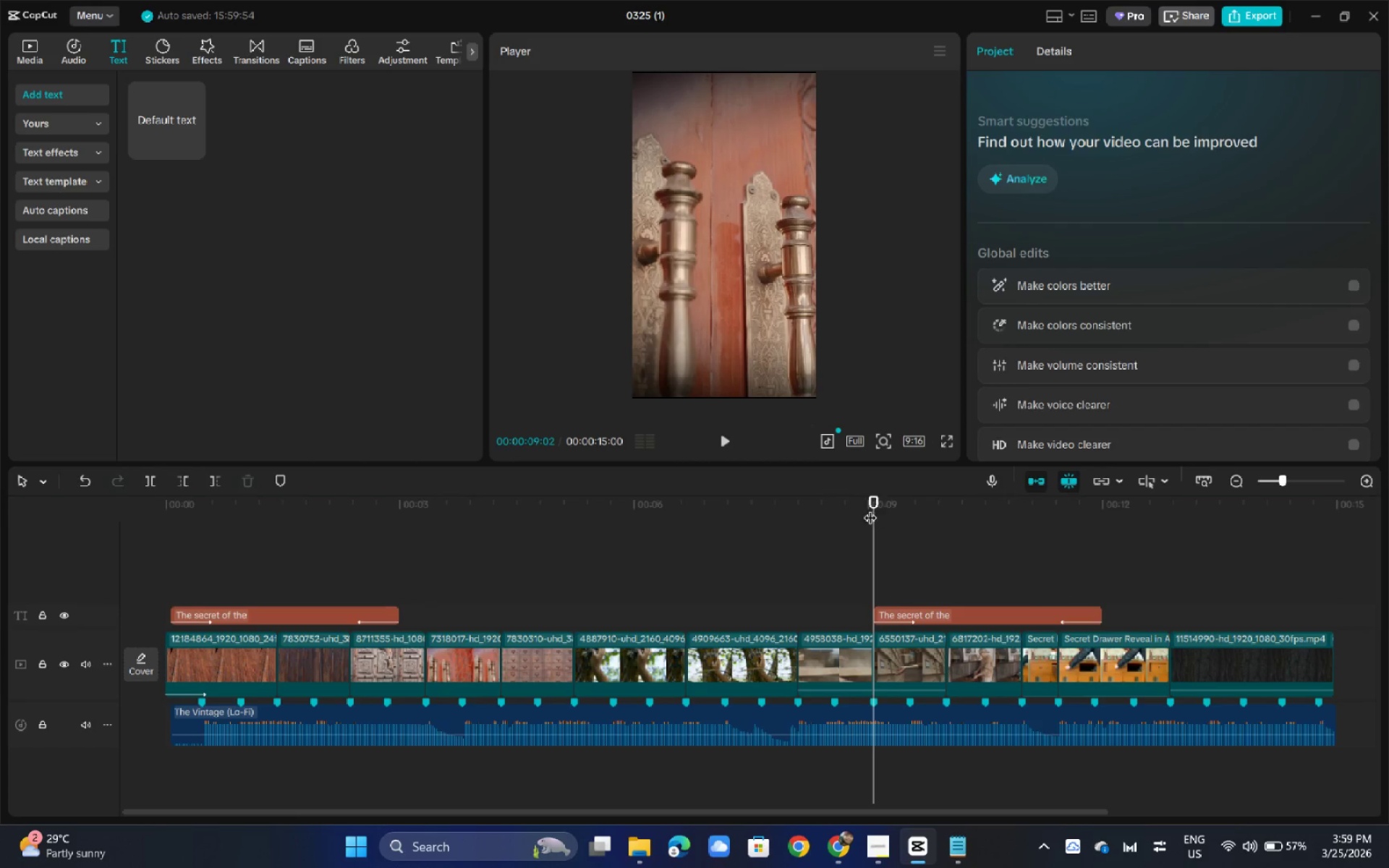 
key(Space)
 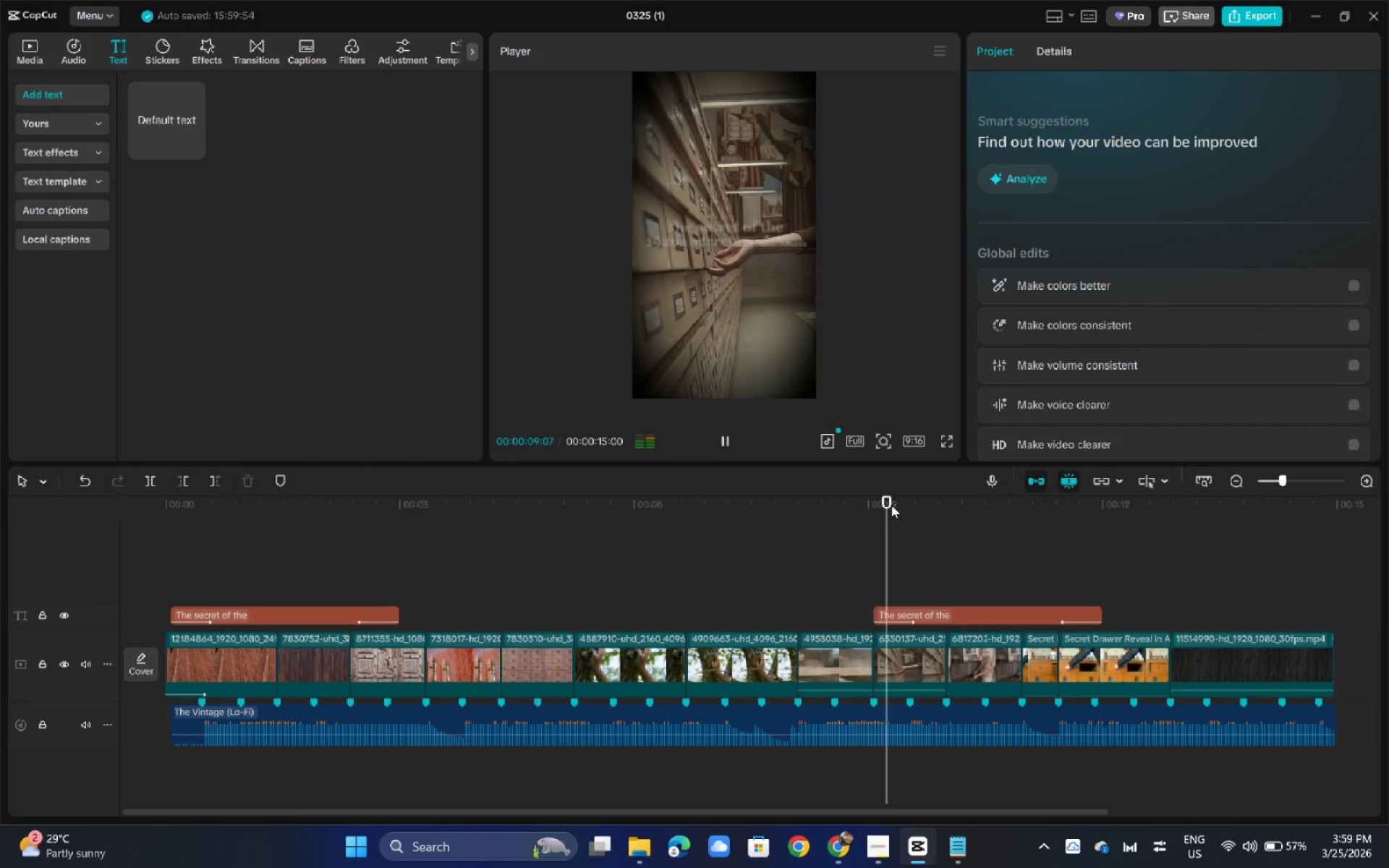 
key(Space)
 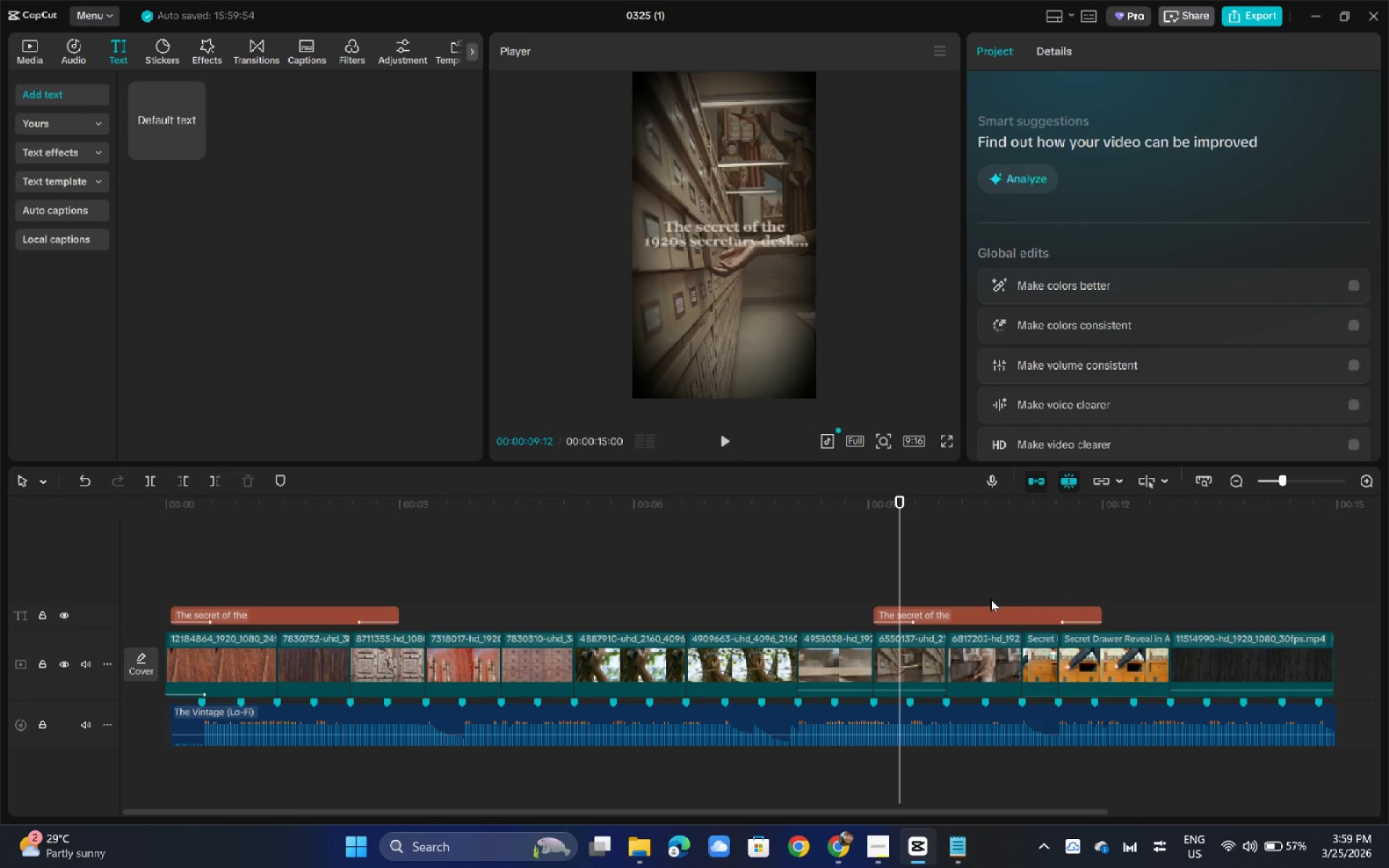 
left_click([992, 607])
 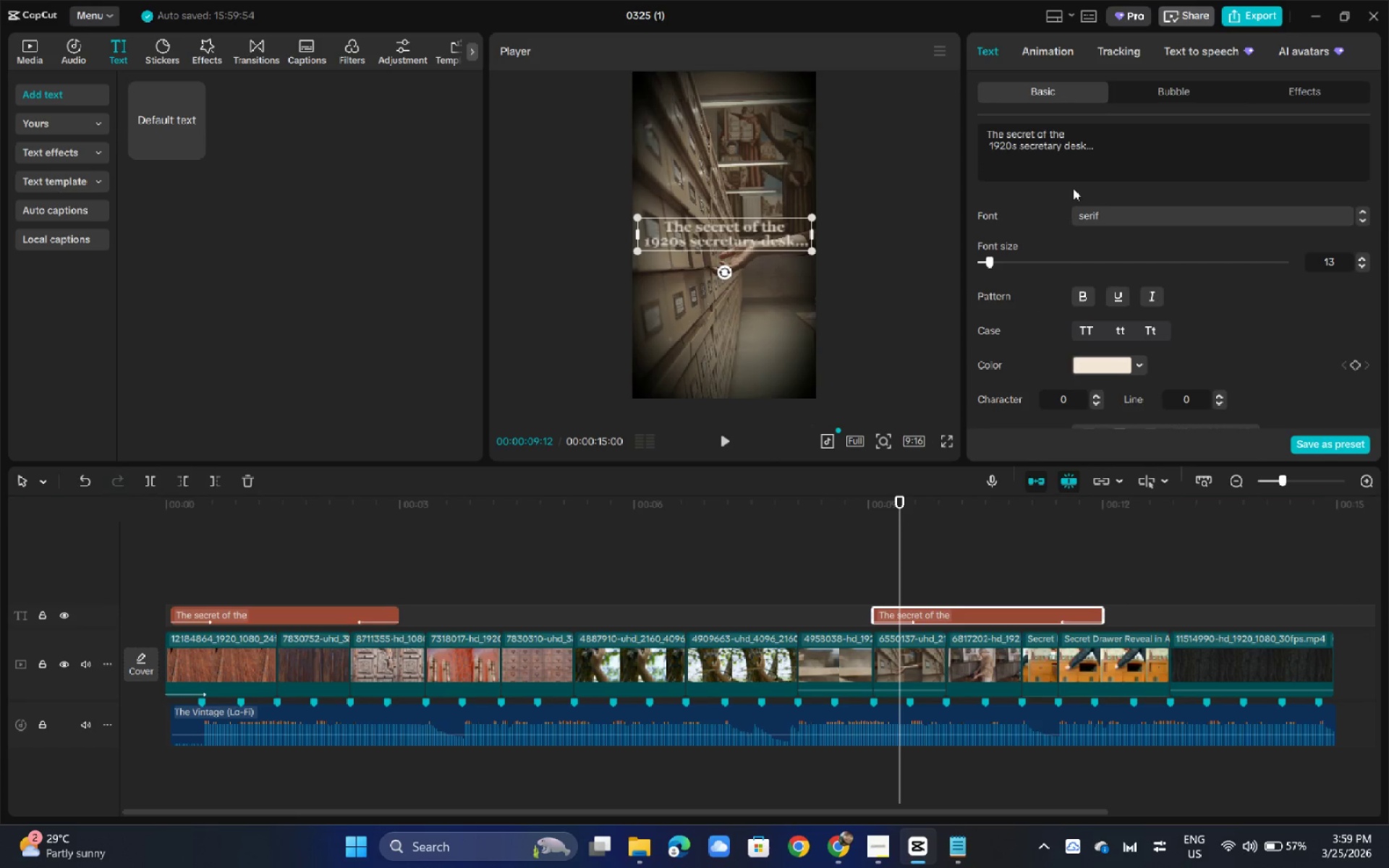 
left_click([1079, 168])
 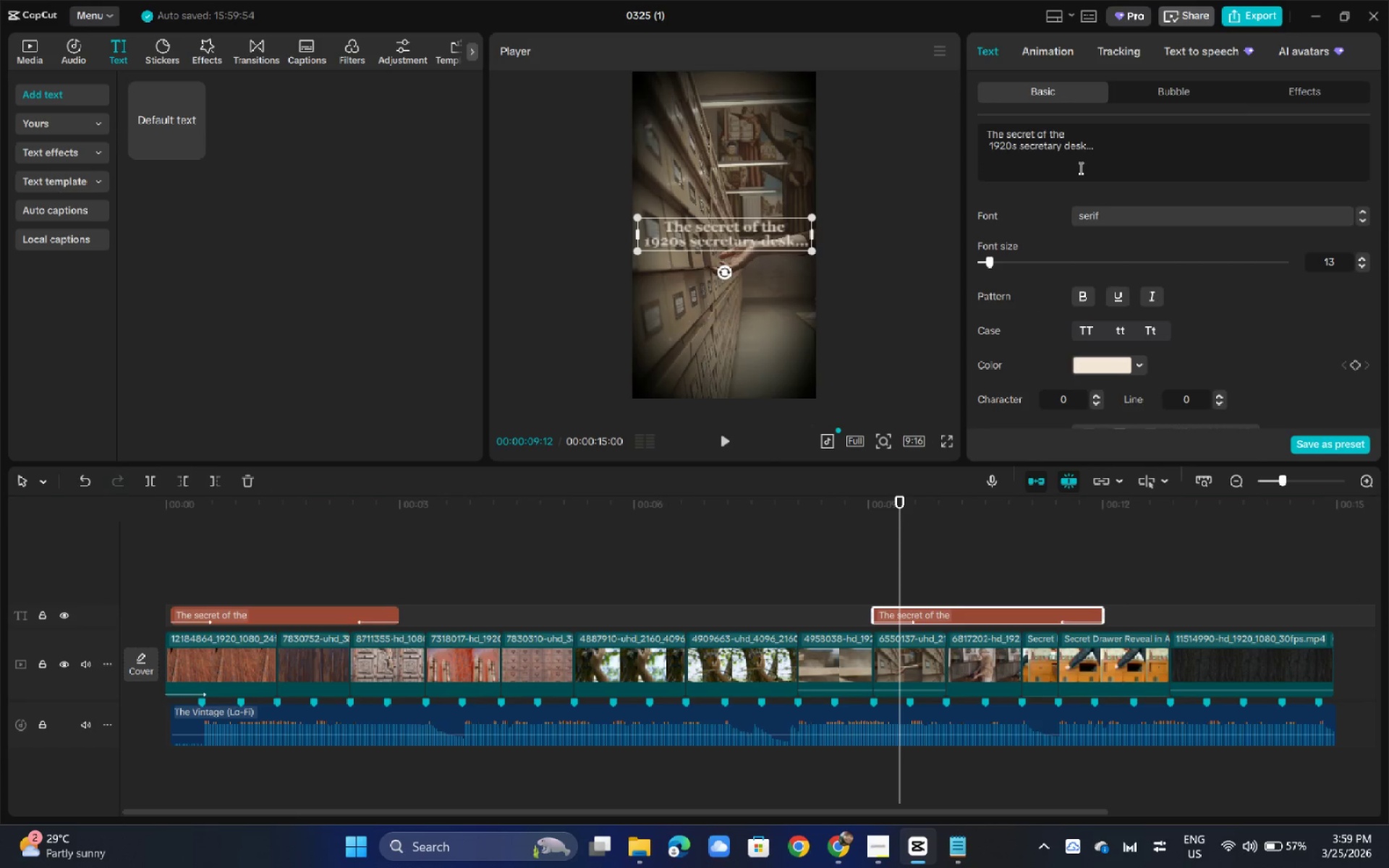 
key(Control+A)
 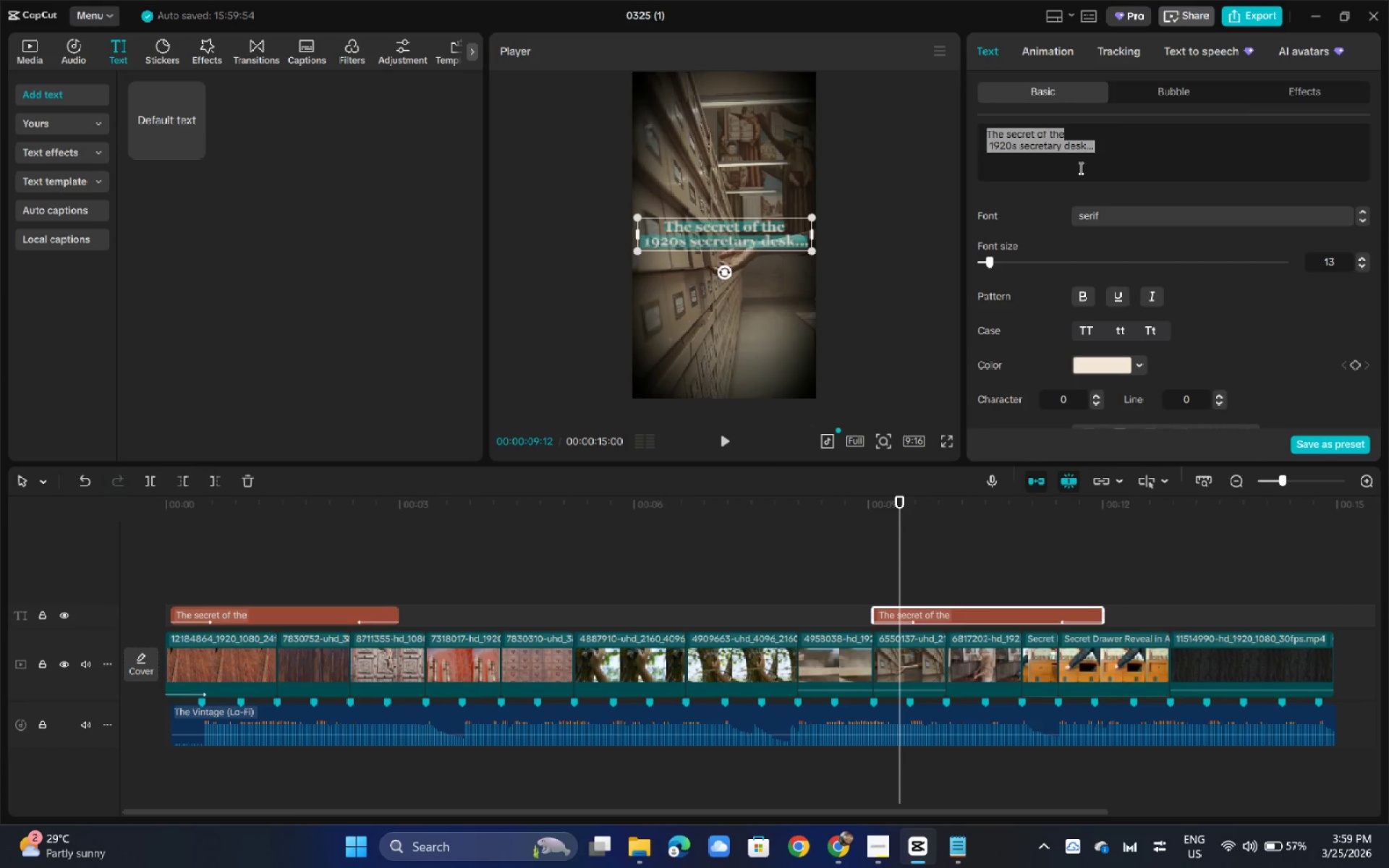 
key(Control+ControlLeft)
 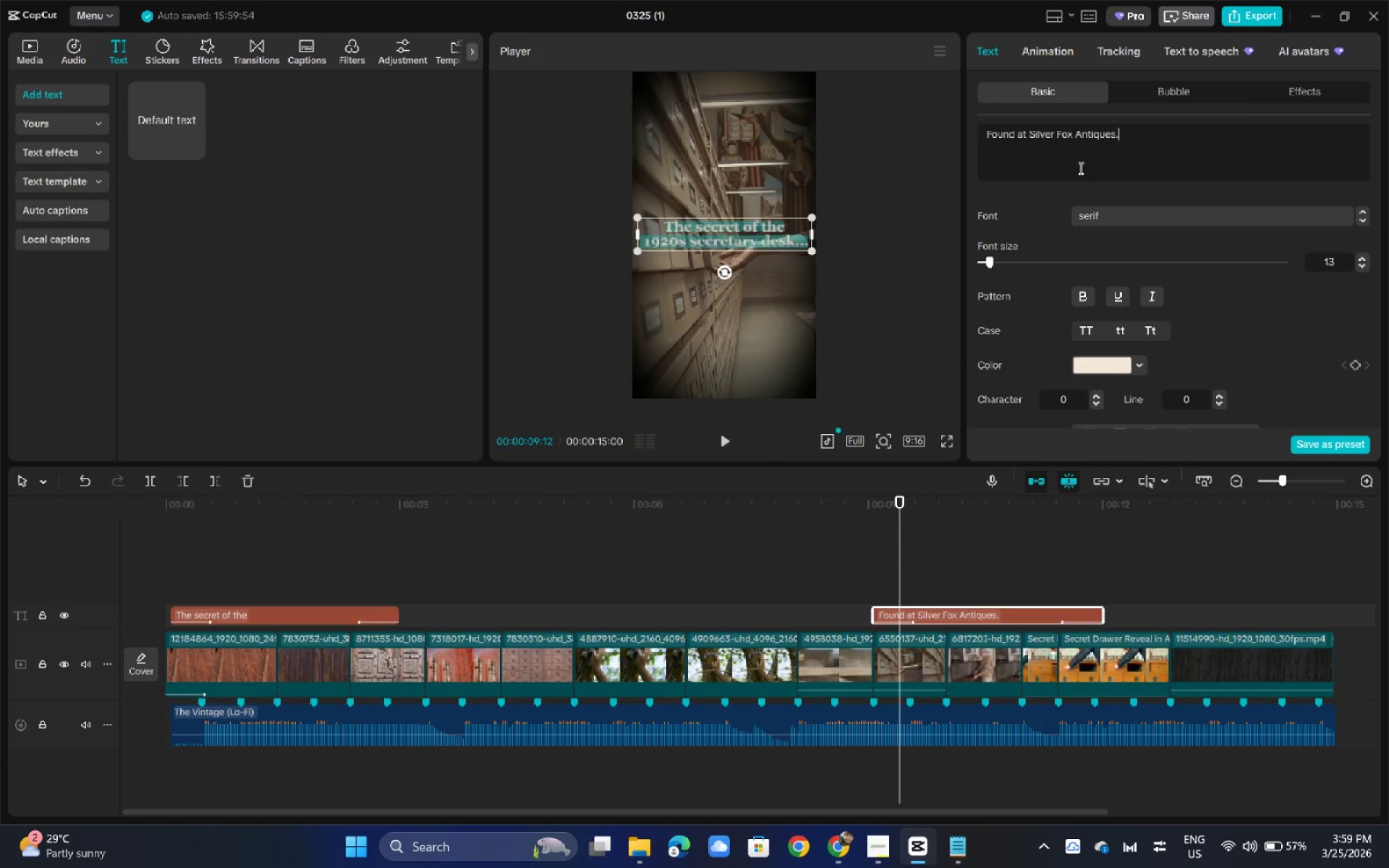 
key(Control+V)
 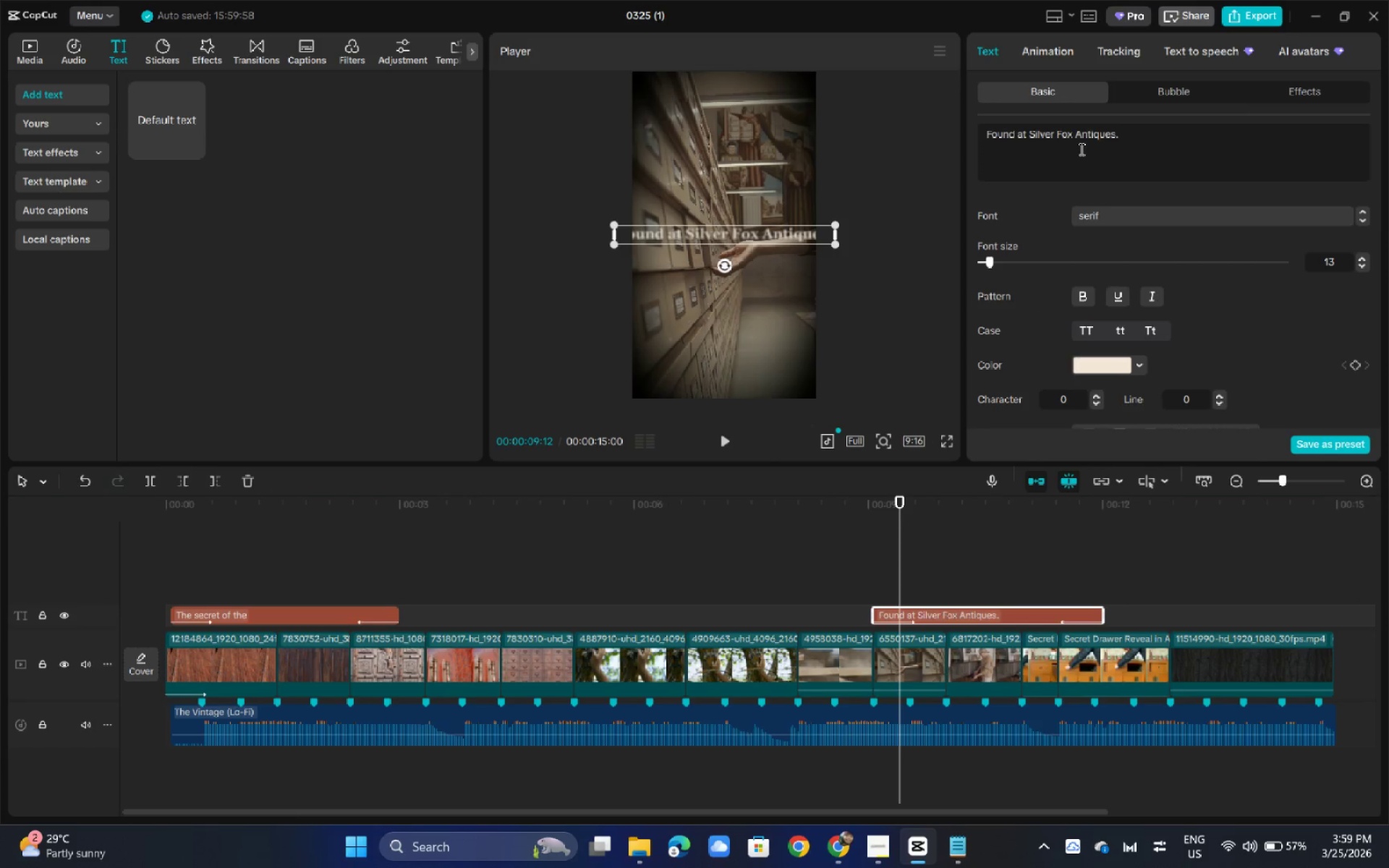 
left_click([1072, 140])
 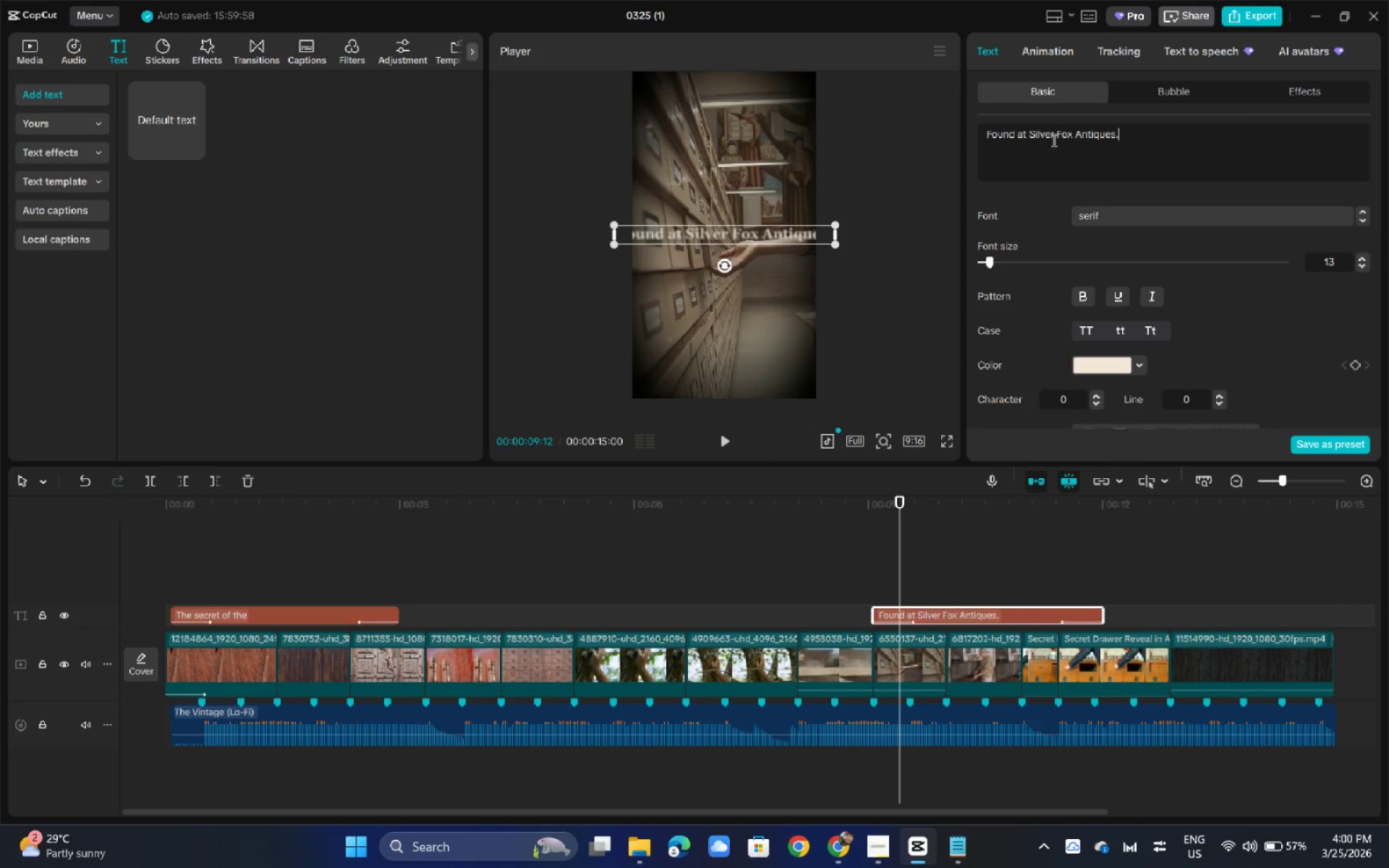 
left_click([1055, 135])
 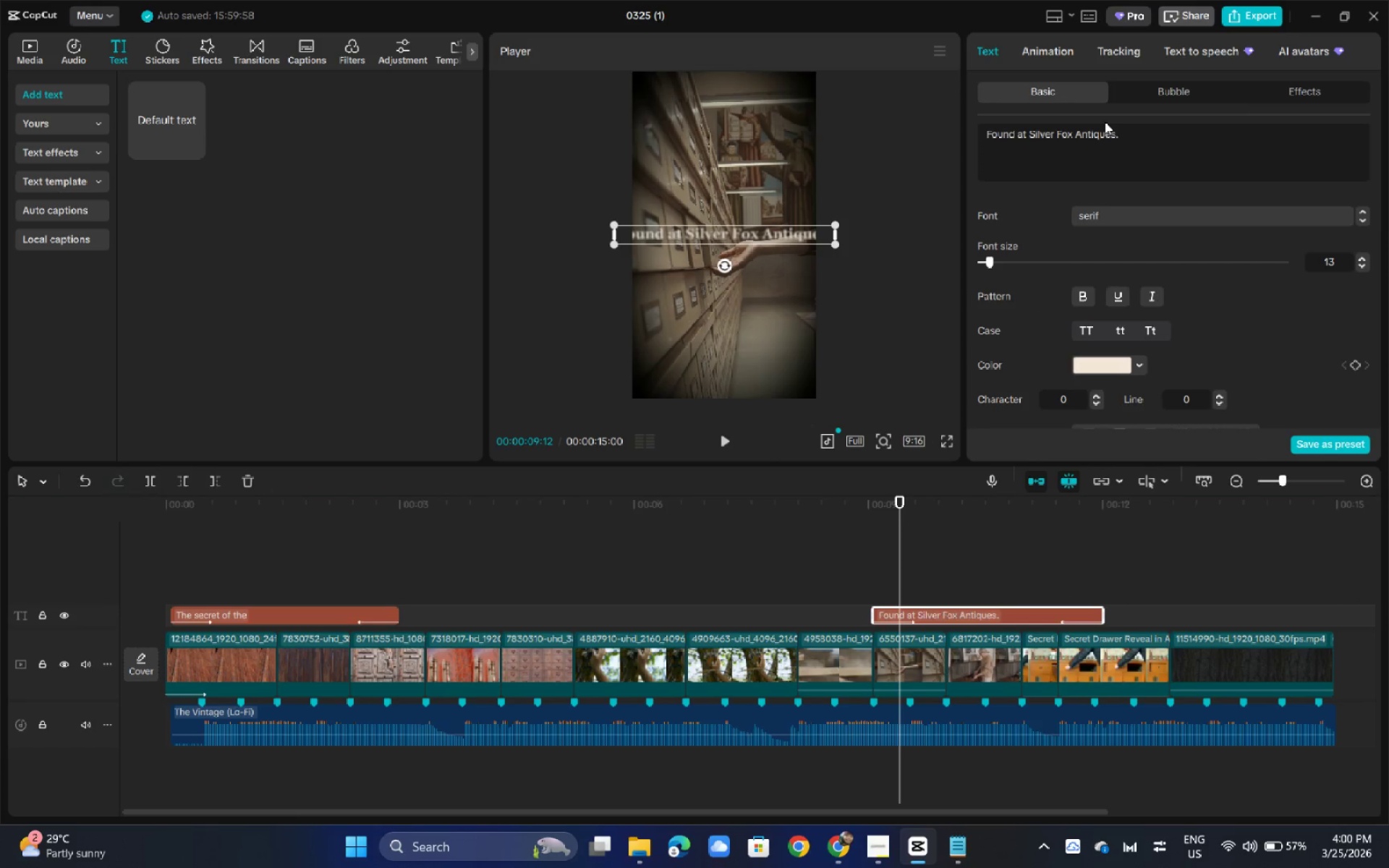 
key(Enter)
 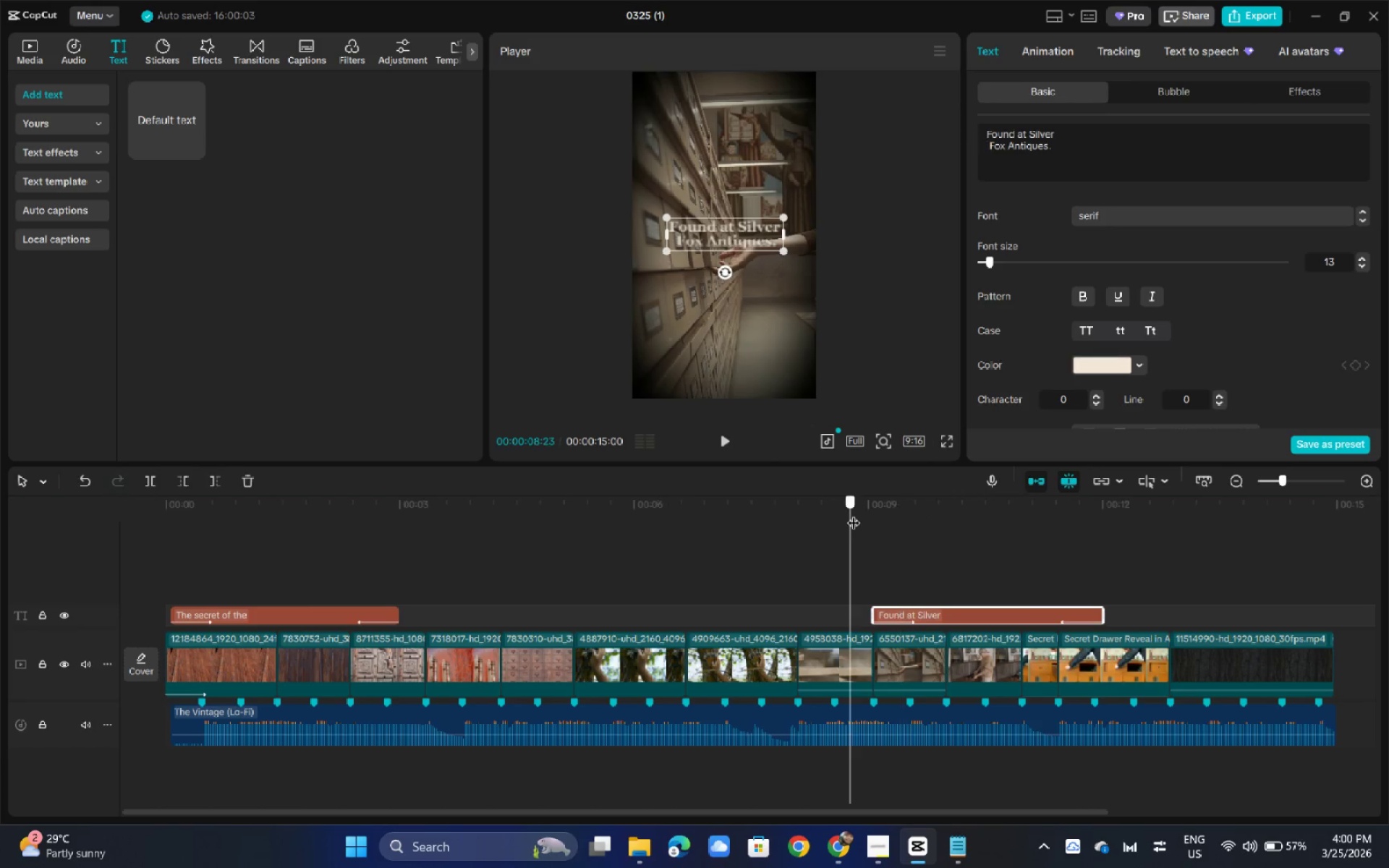 
key(Space)
 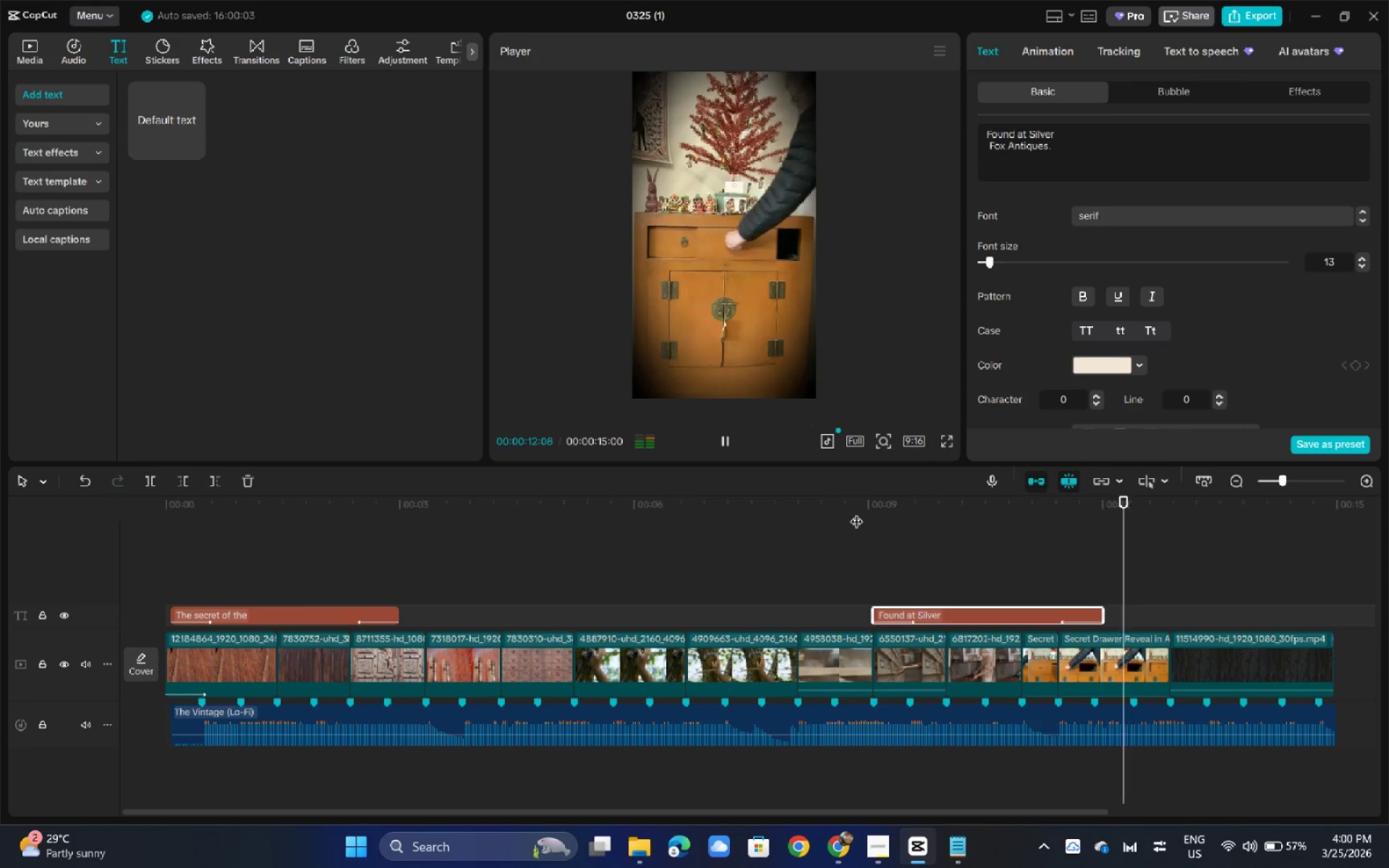 
key(Space)
 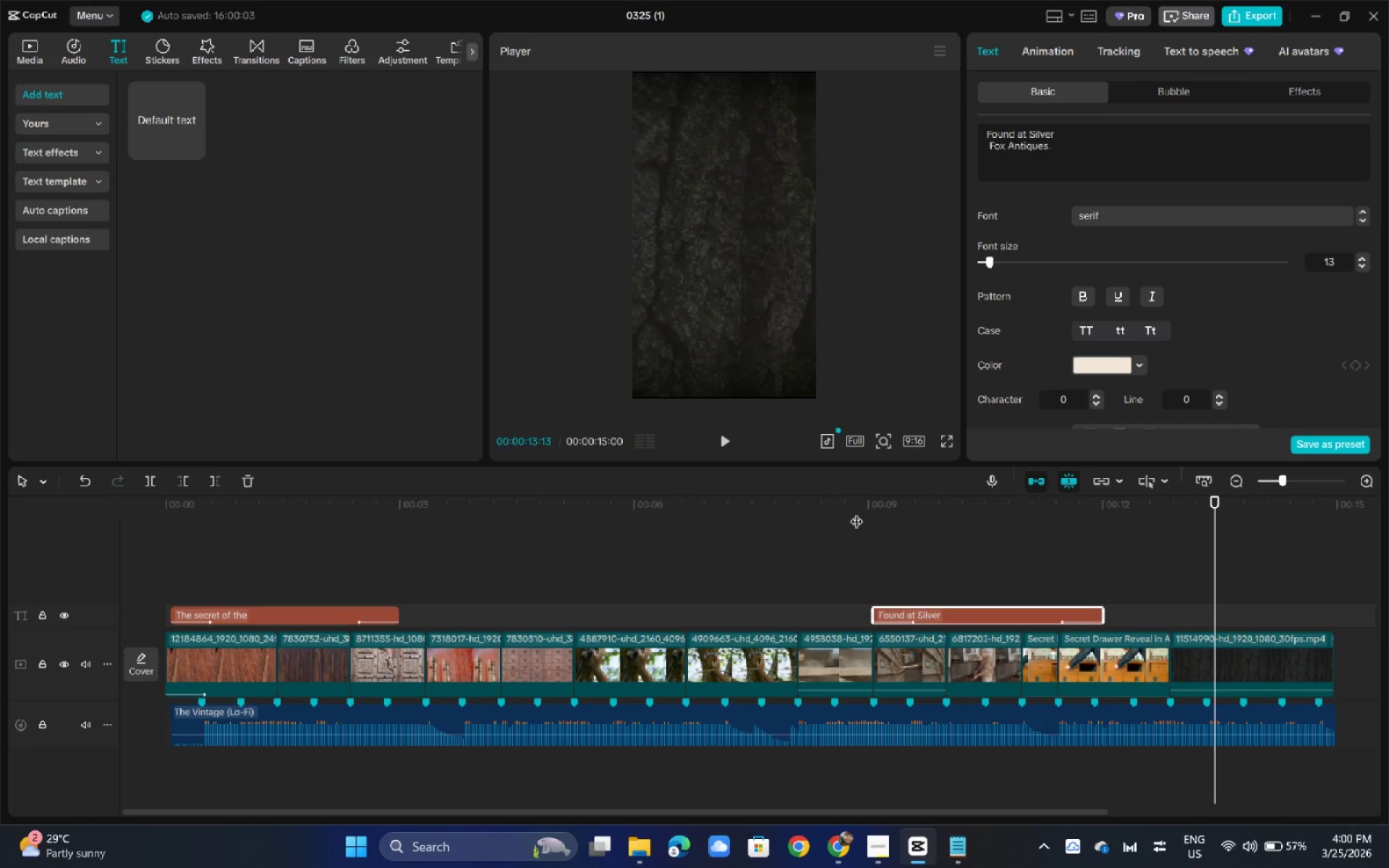 
wait(5.53)
 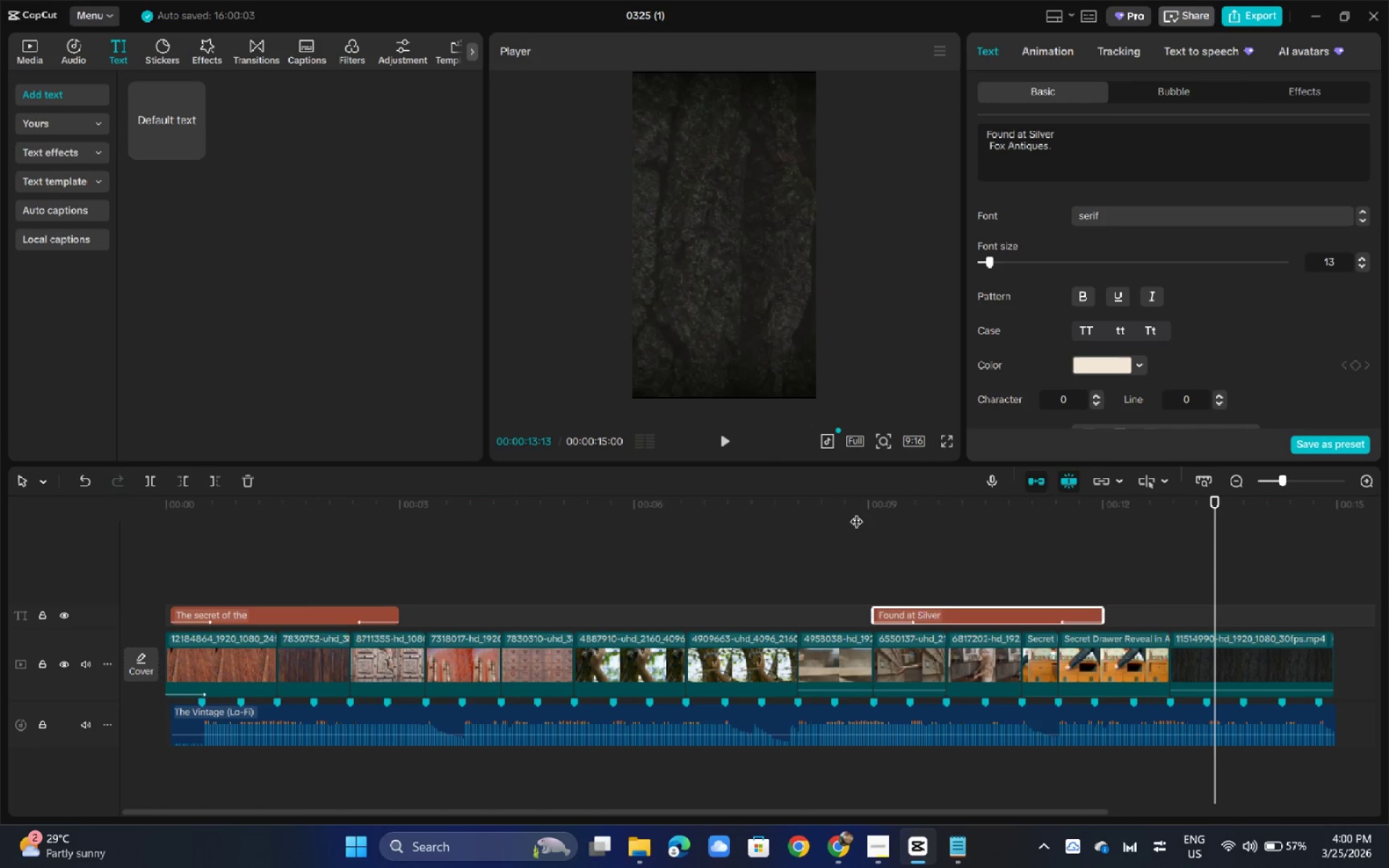 
key(Space)
 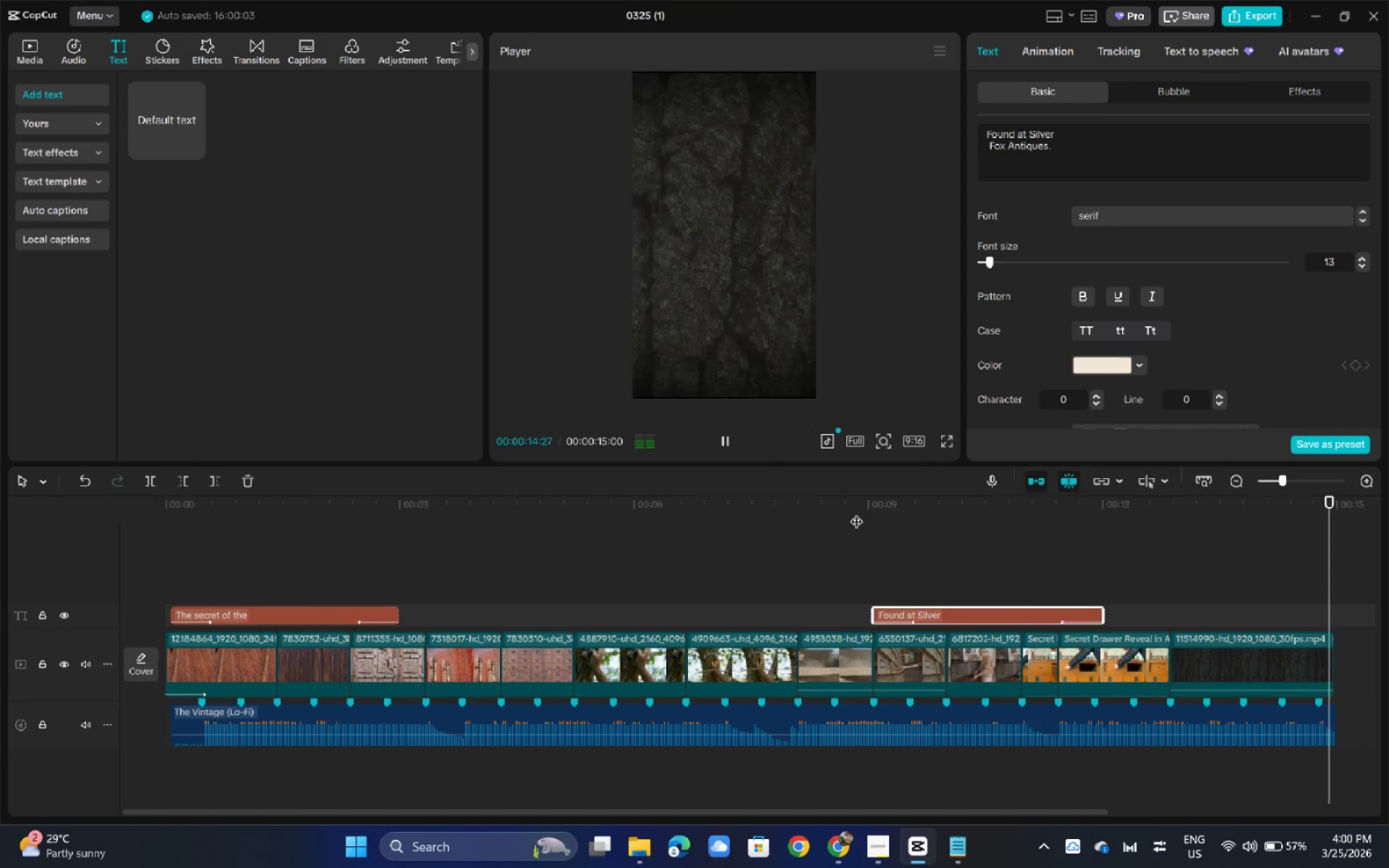 
key(Space)
 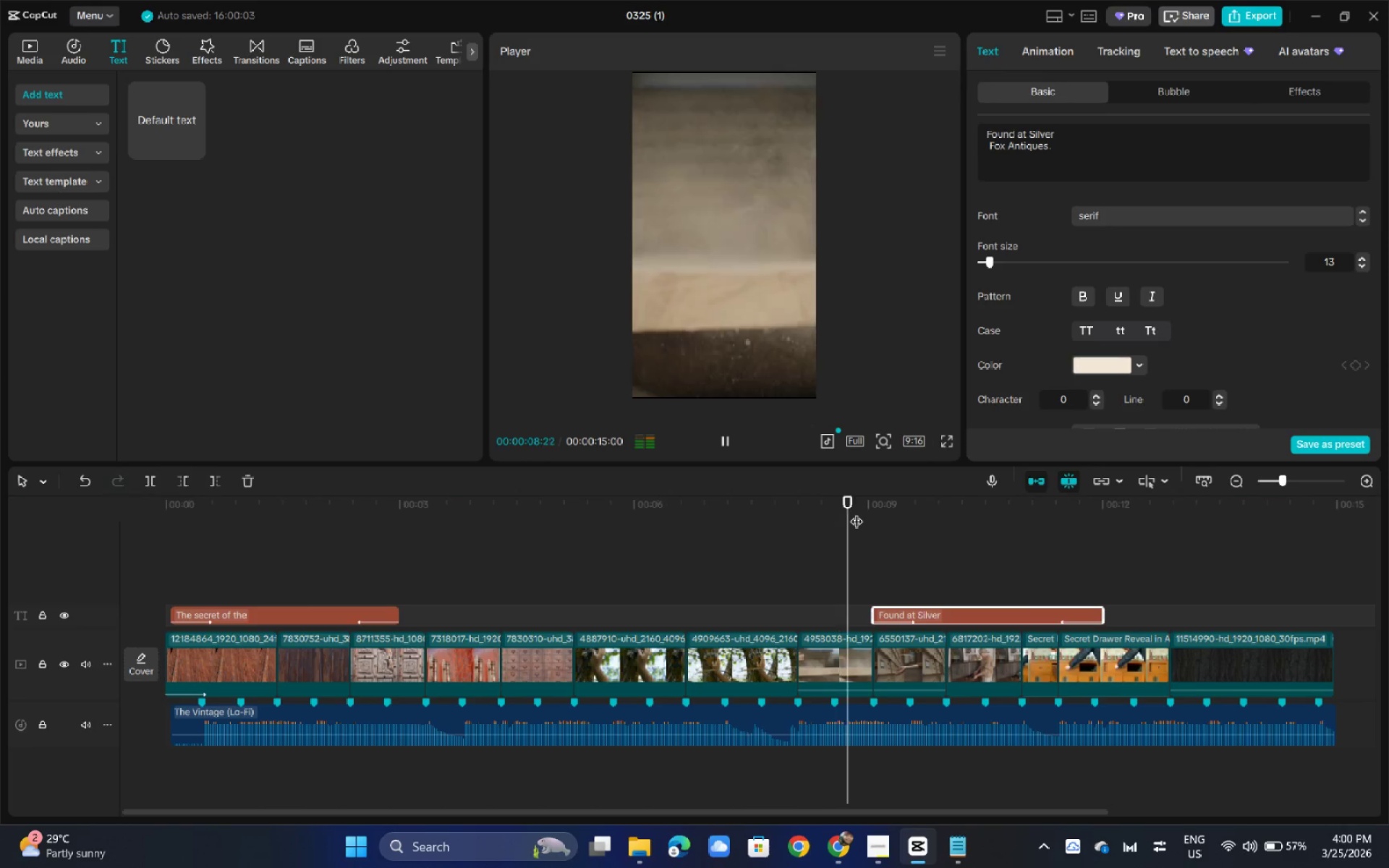 
wait(13.83)
 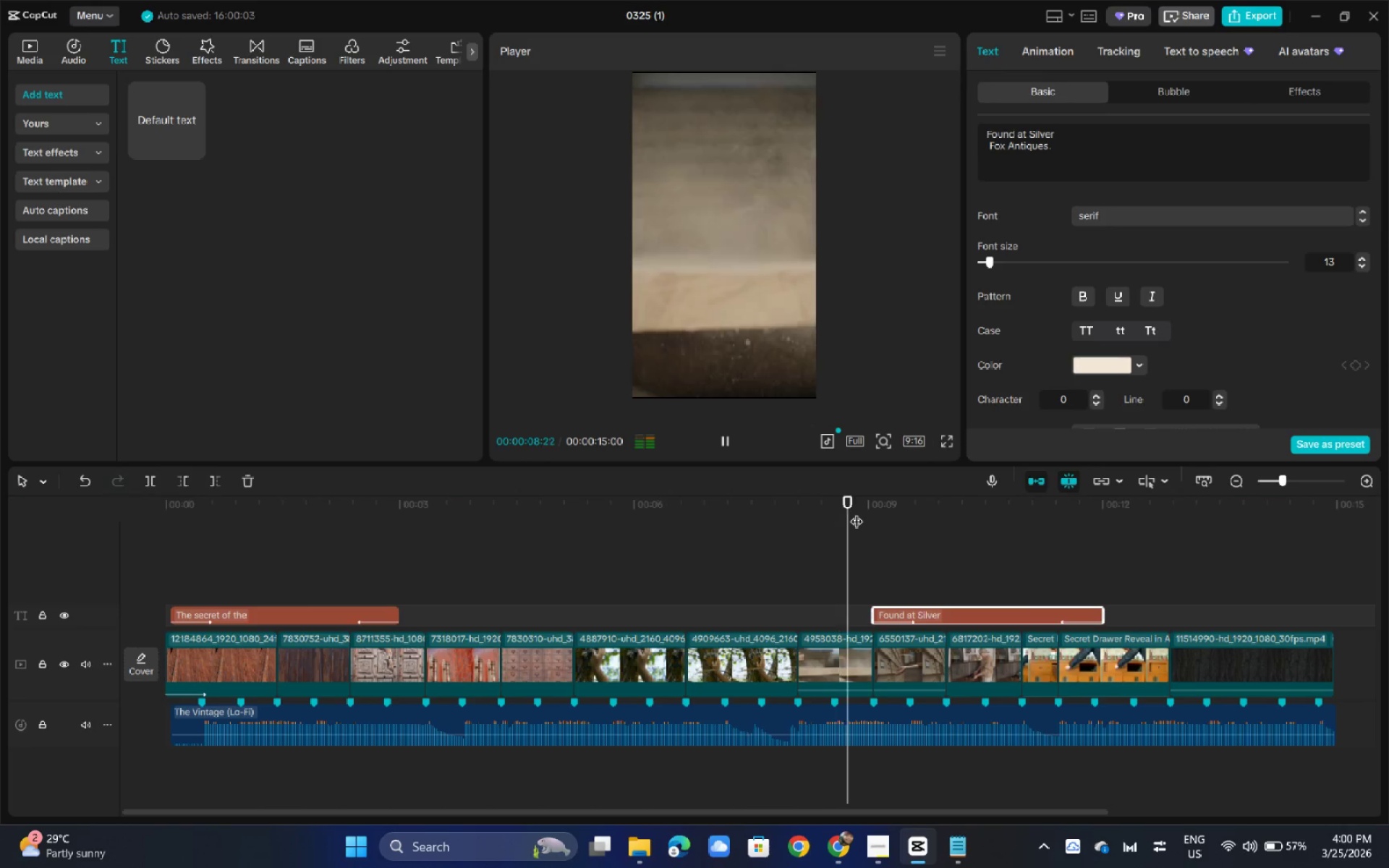 
key(Space)
 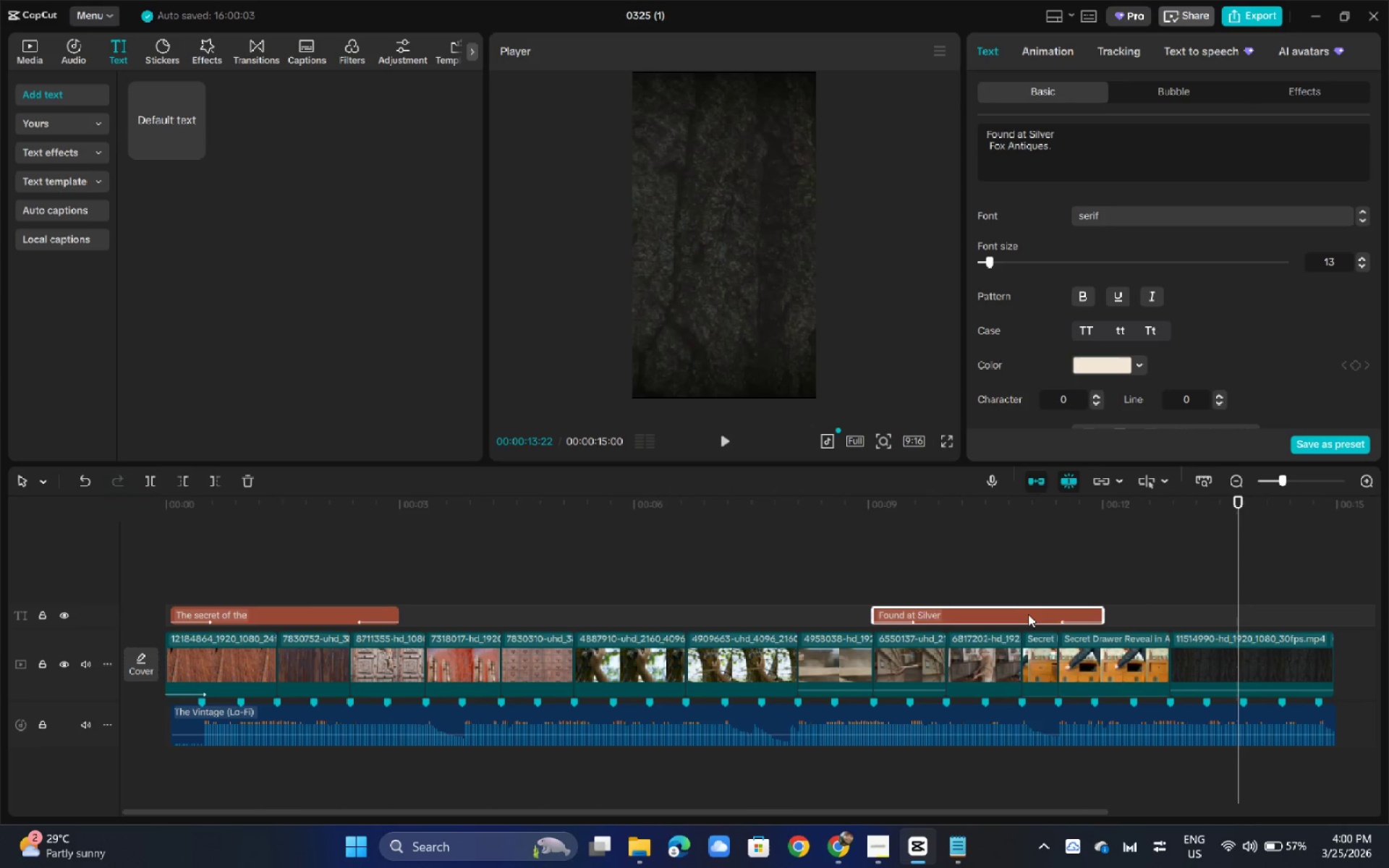 
hold_key(key=AltLeft, duration=1.53)
left_click_drag(start_coordinate=[1028, 614], to_coordinate=[1265, 613])
 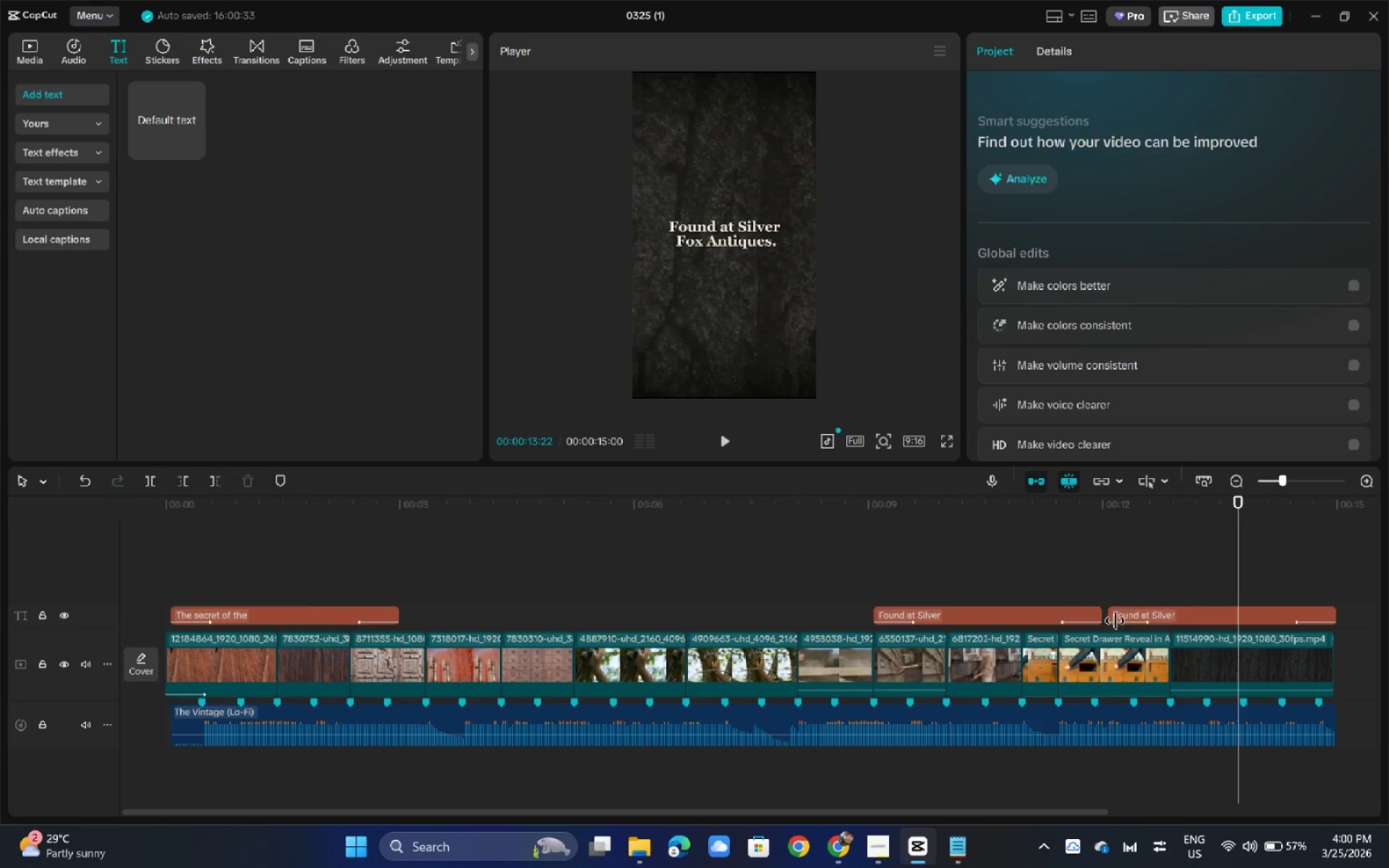 
hold_key(key=AltLeft, duration=0.75)
 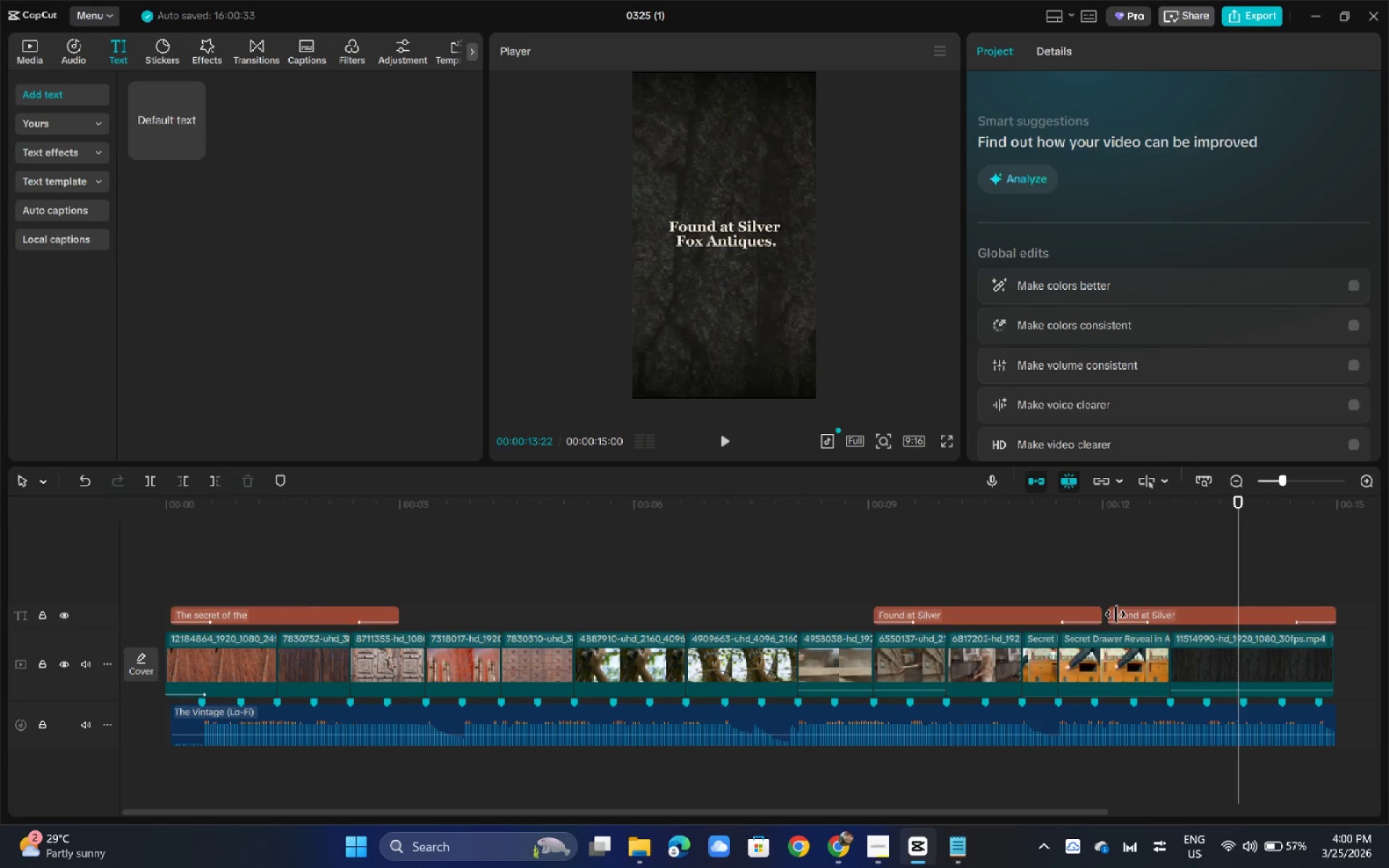 
left_click_drag(start_coordinate=[1116, 614], to_coordinate=[1173, 618])
 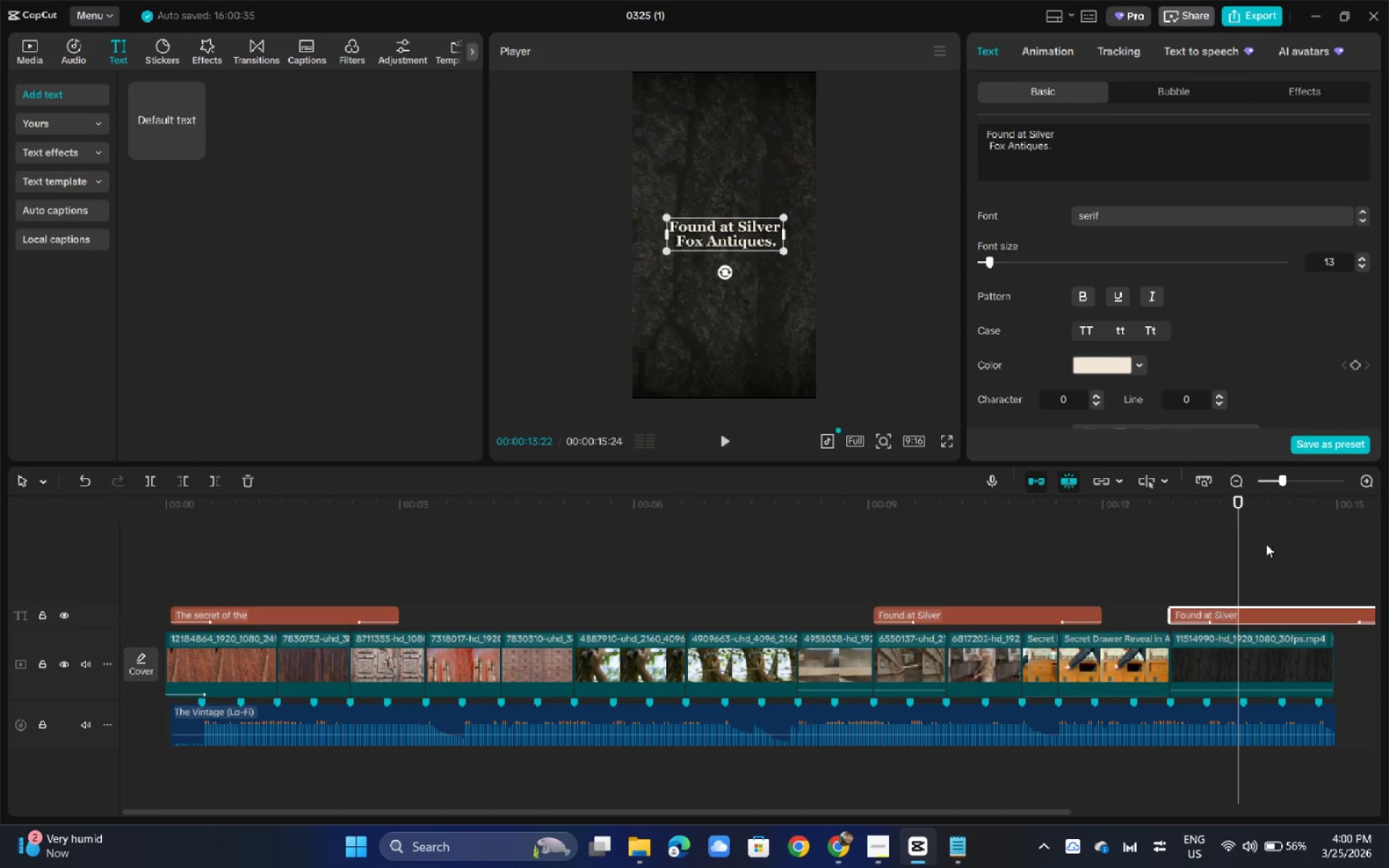 
left_click_drag(start_coordinate=[1030, 812], to_coordinate=[1152, 795])
 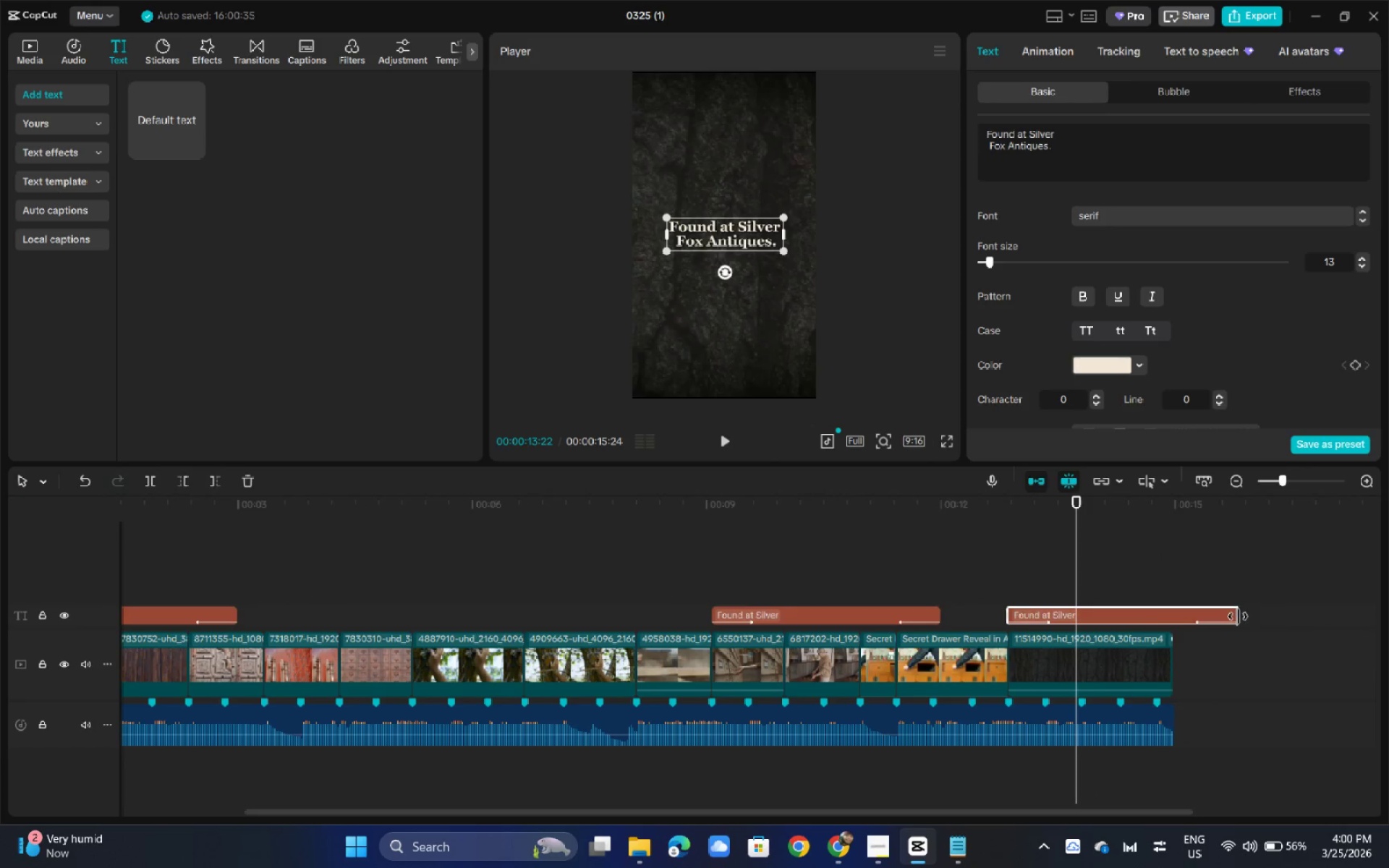 
left_click_drag(start_coordinate=[1236, 616], to_coordinate=[1167, 622])
 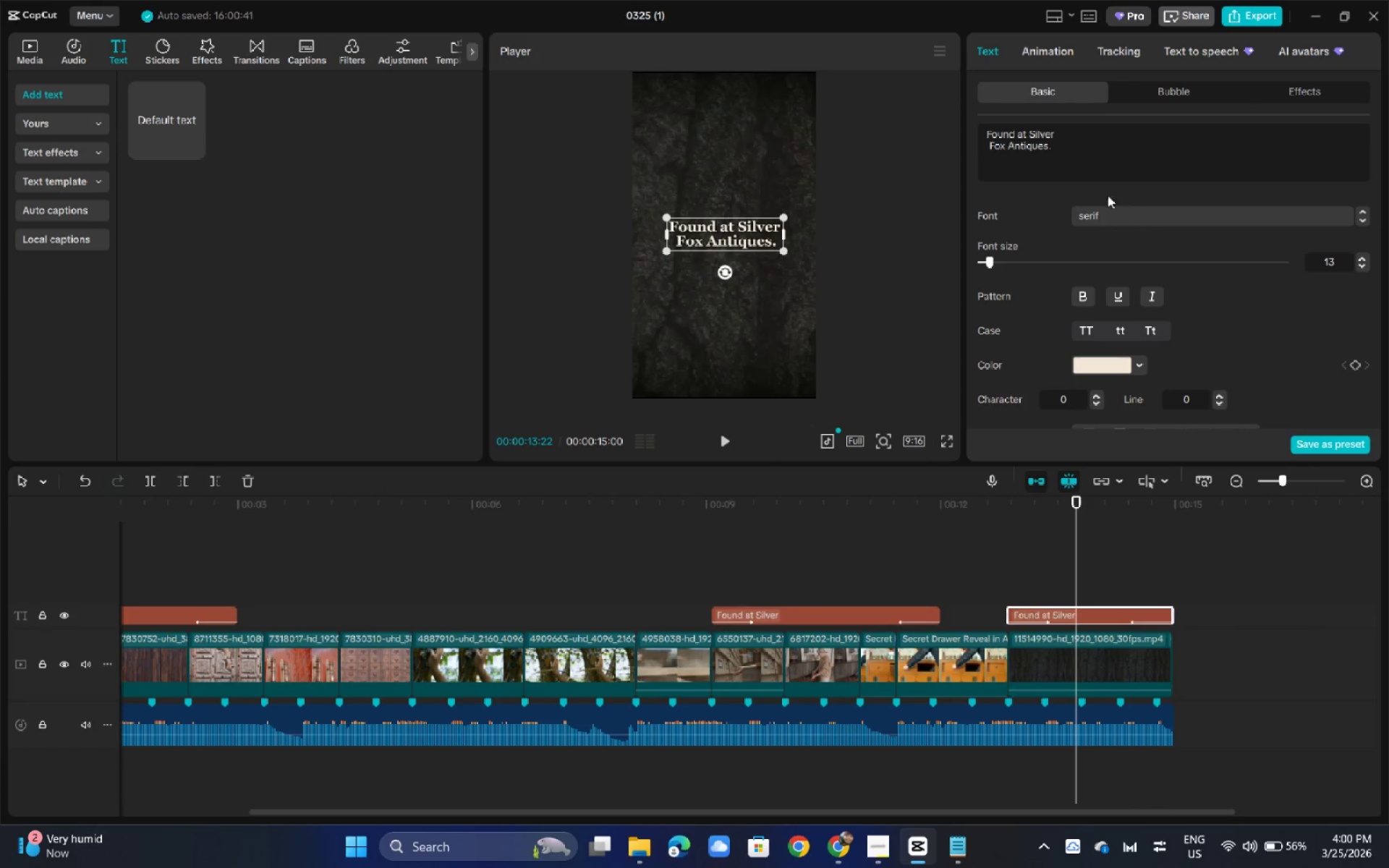 
double_click([1072, 166])
 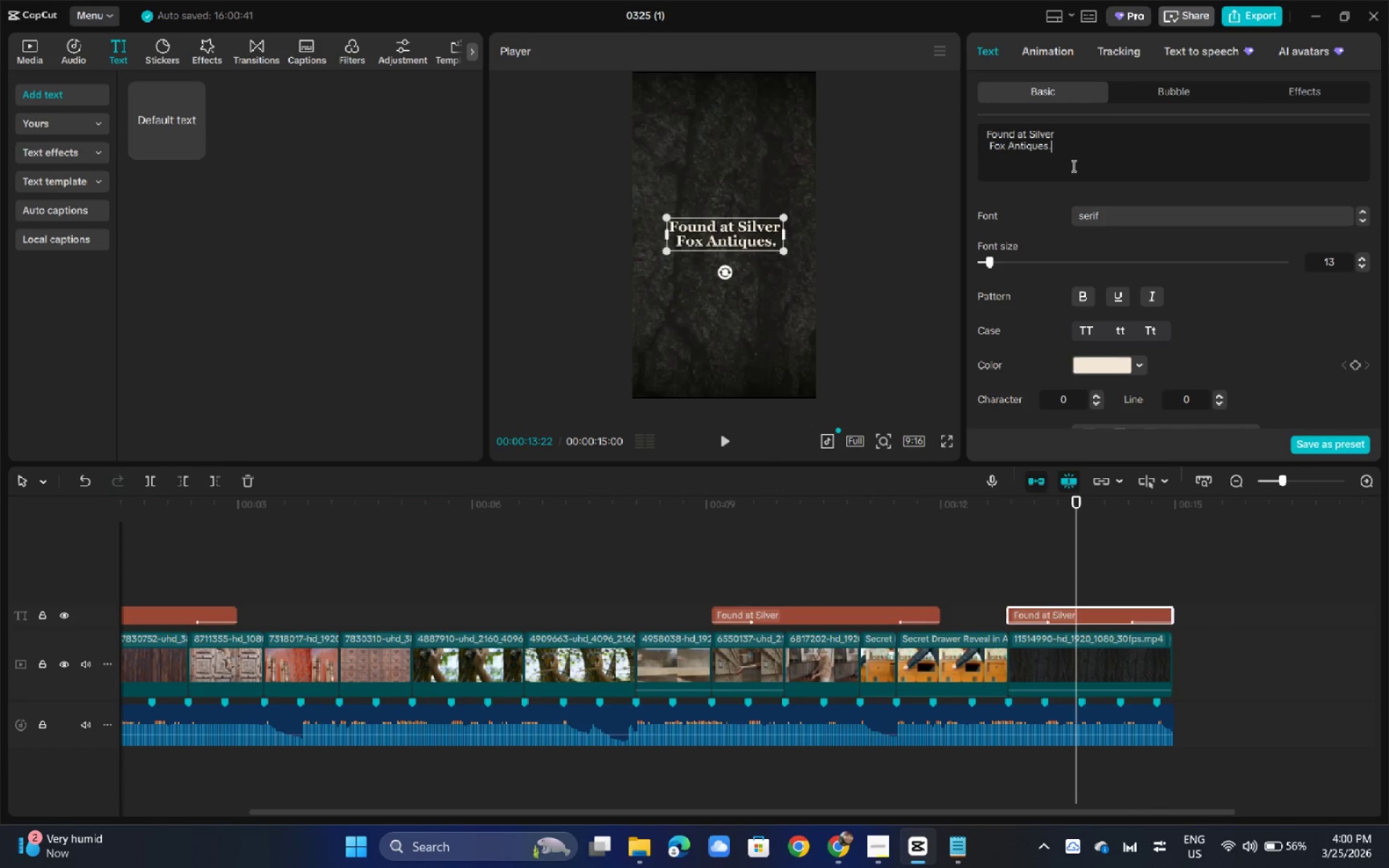 
triple_click([1072, 166])
 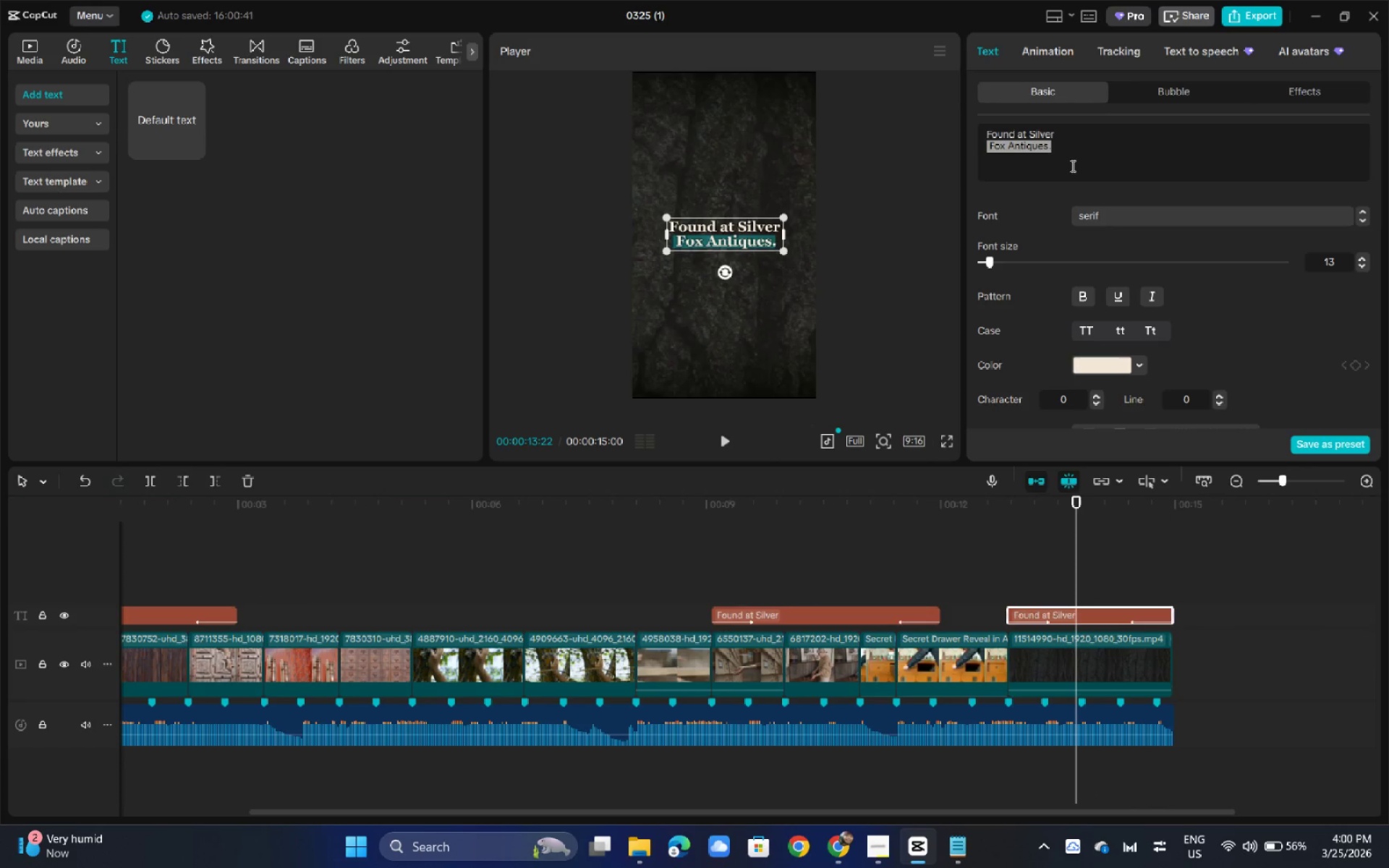 
key(Control+A)
 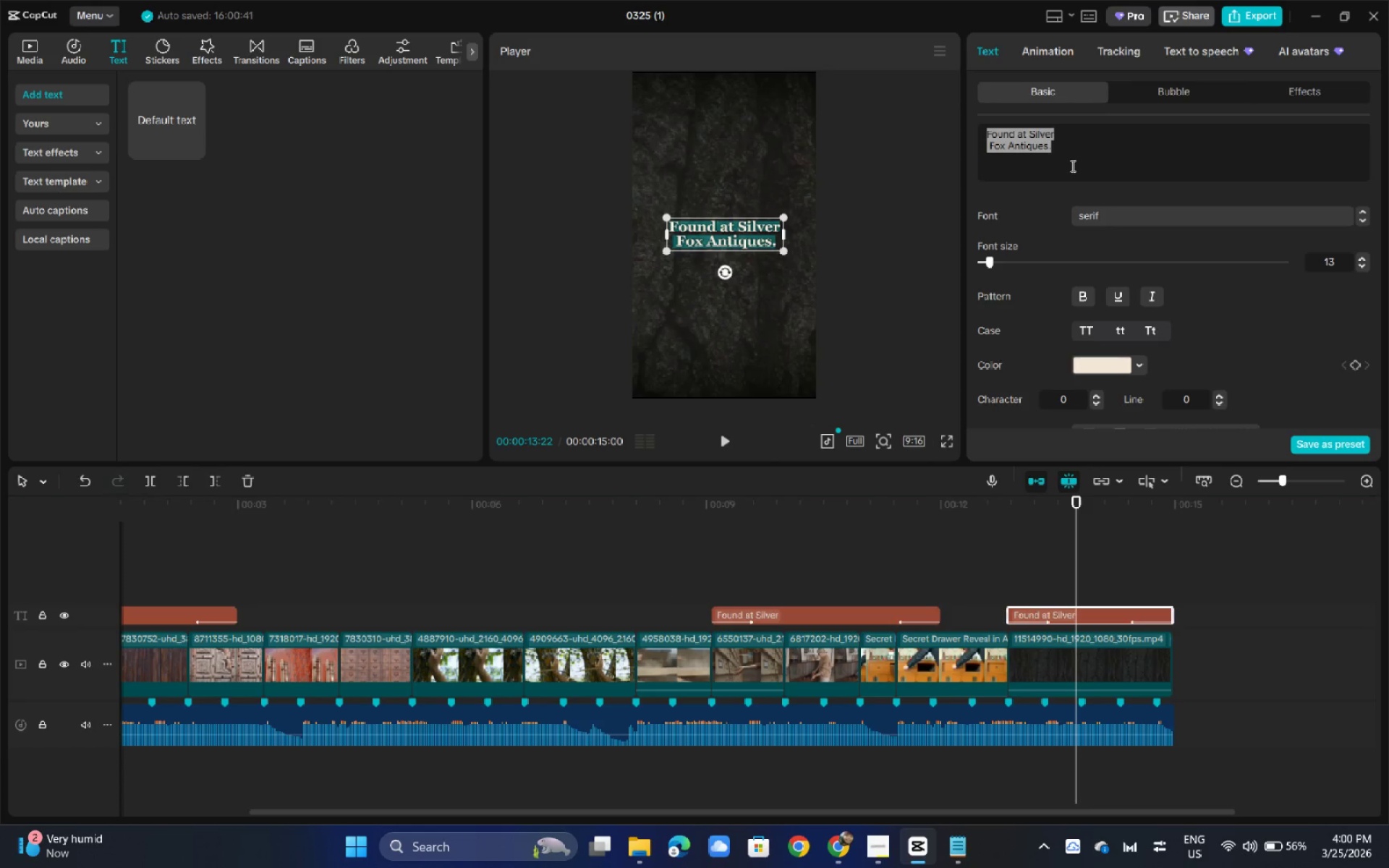 
hold_key(key=ControlLeft, duration=0.31)
 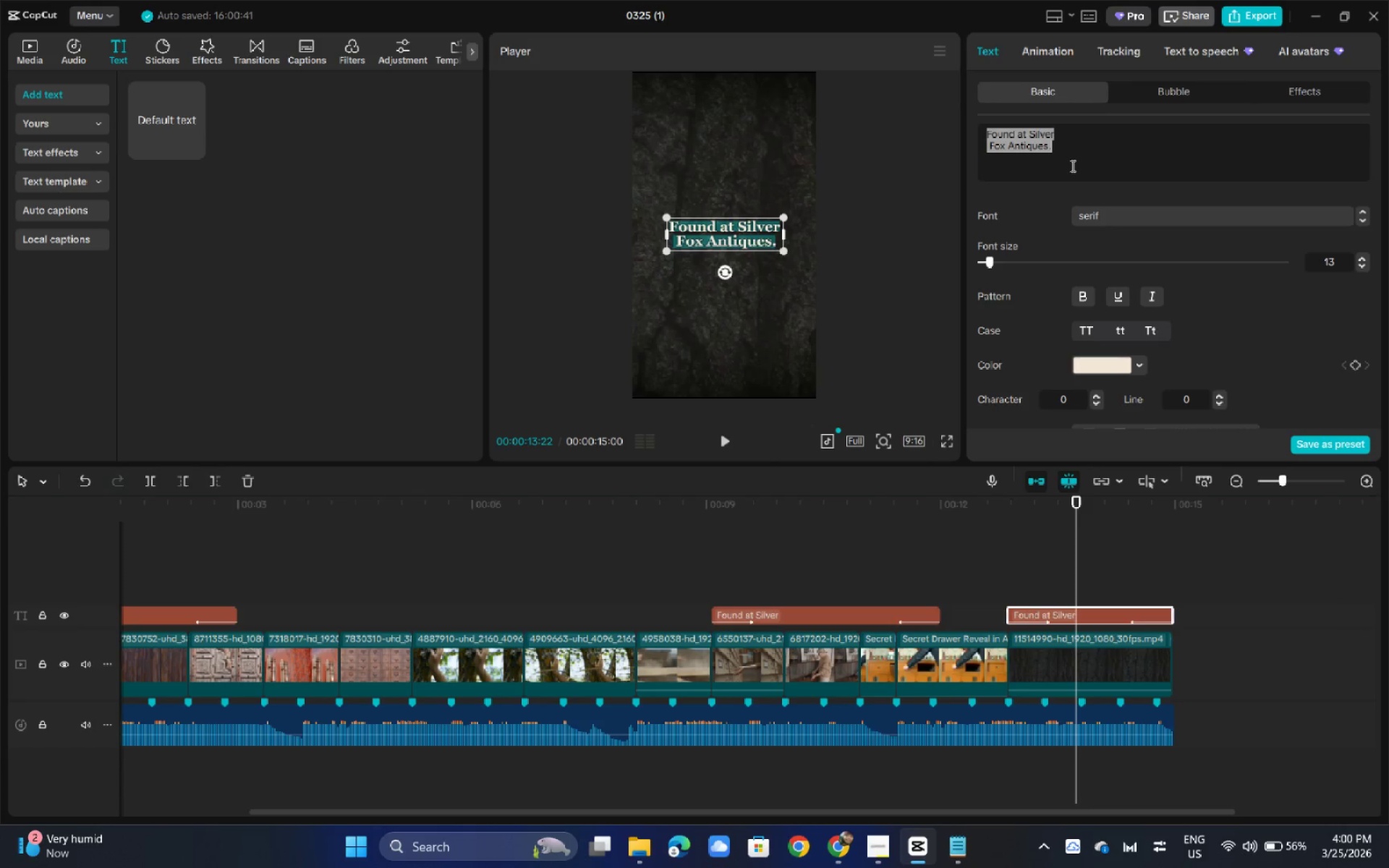 
type(Sikl)
key(Backspace)
key(Backspace)
type(lver fo)
key(Backspace)
key(Backspace)
type(Fox Antiques)
 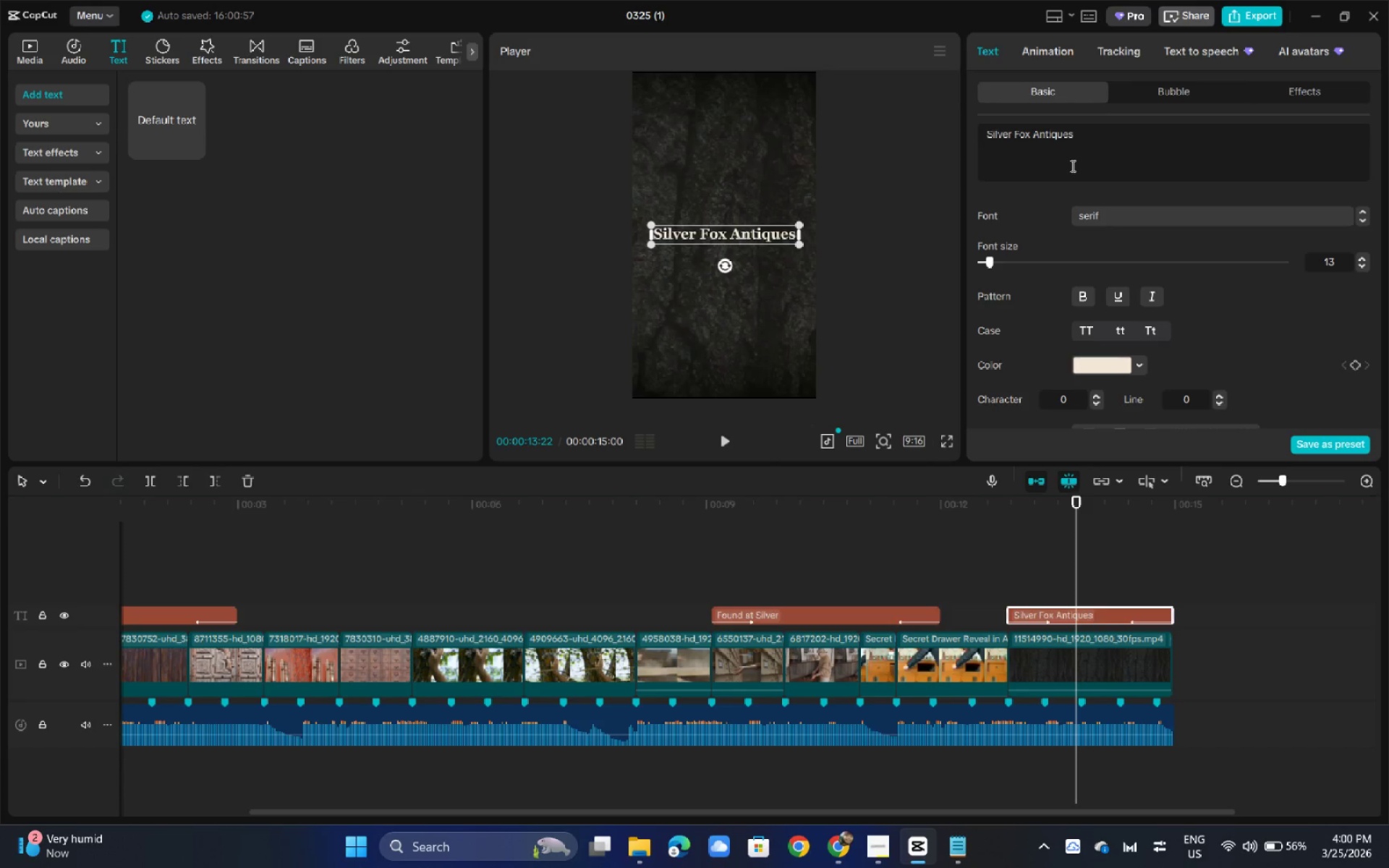 
key(Enter)
 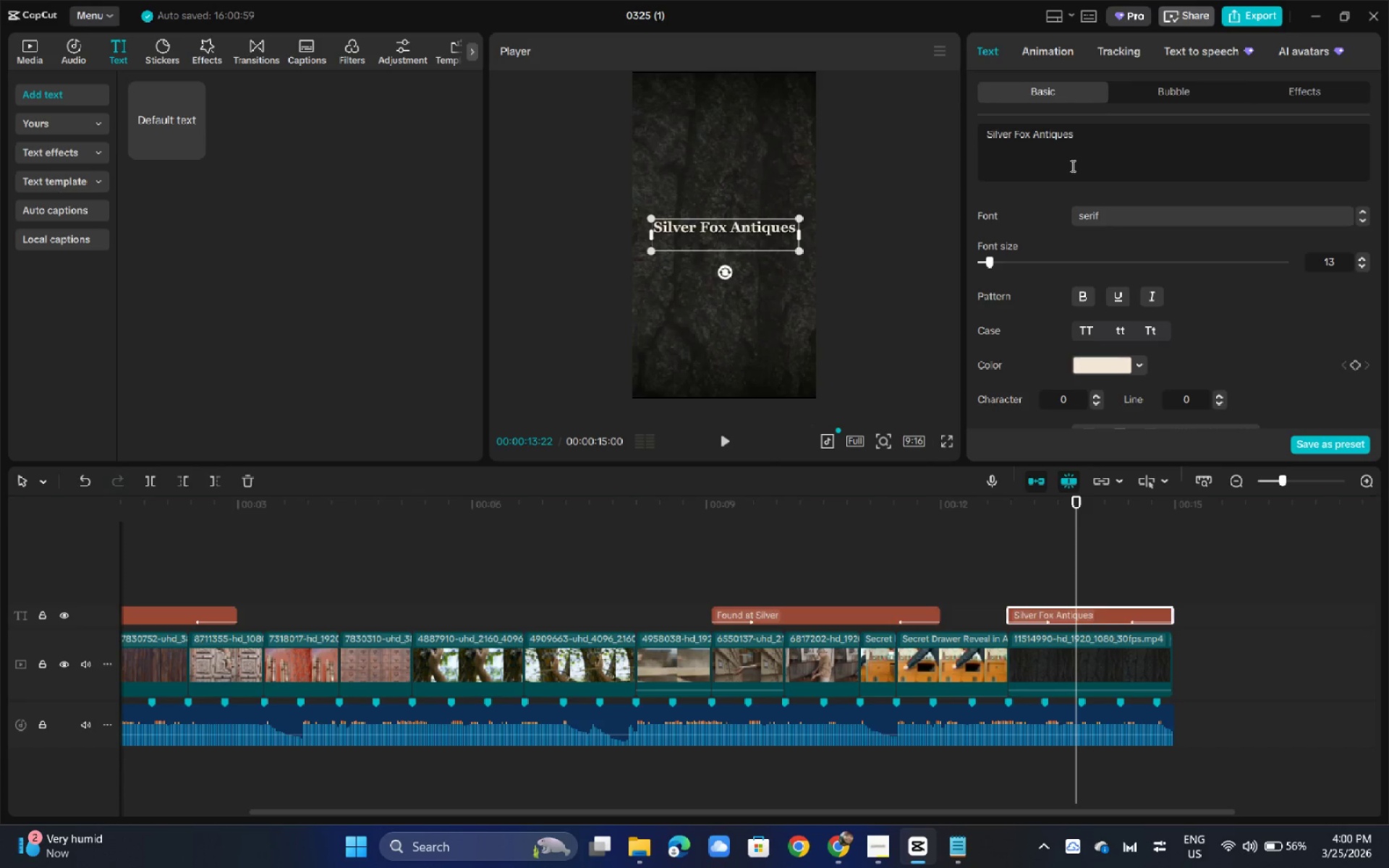 
type(& Curiosities)
 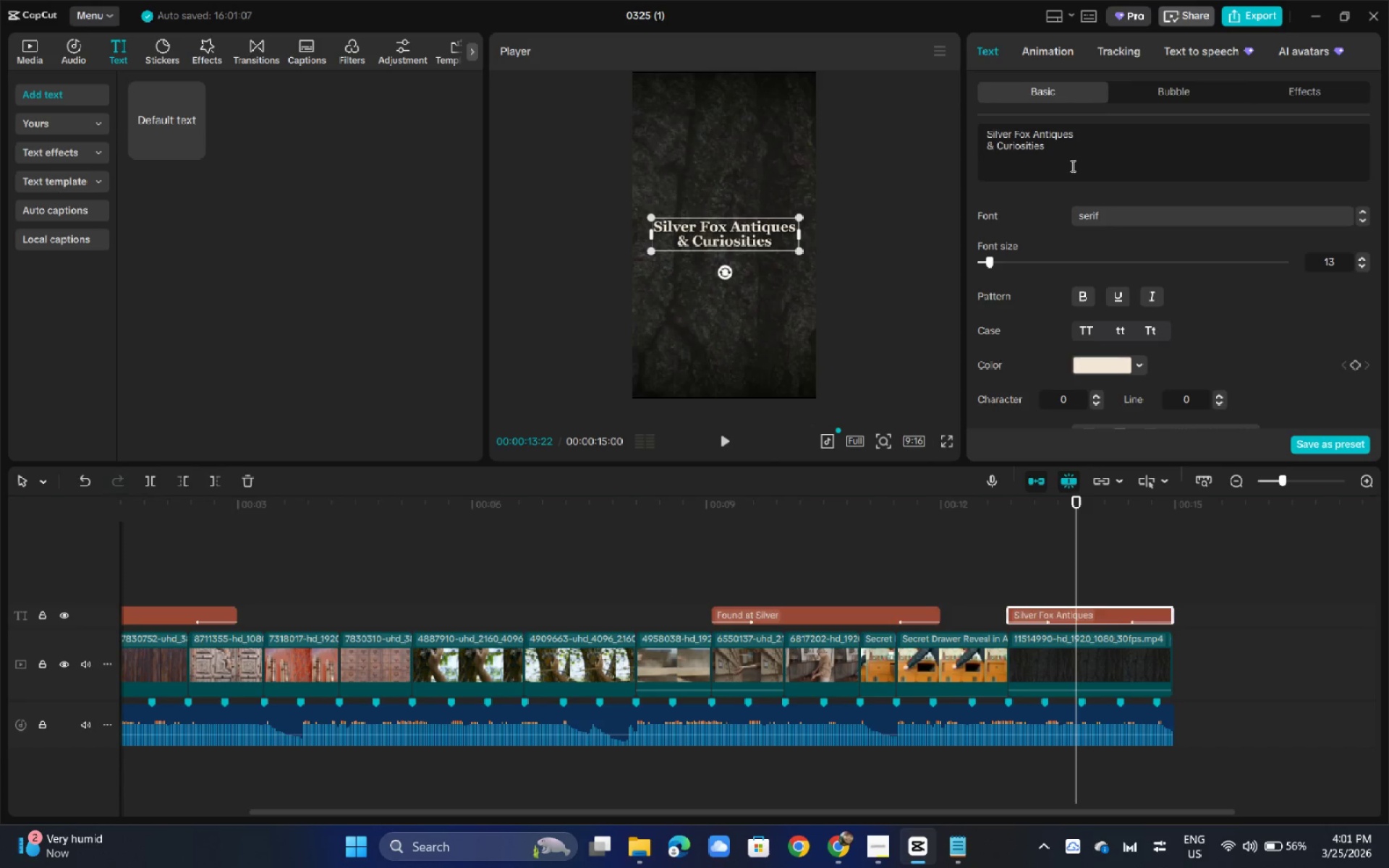 
wait(5.47)
 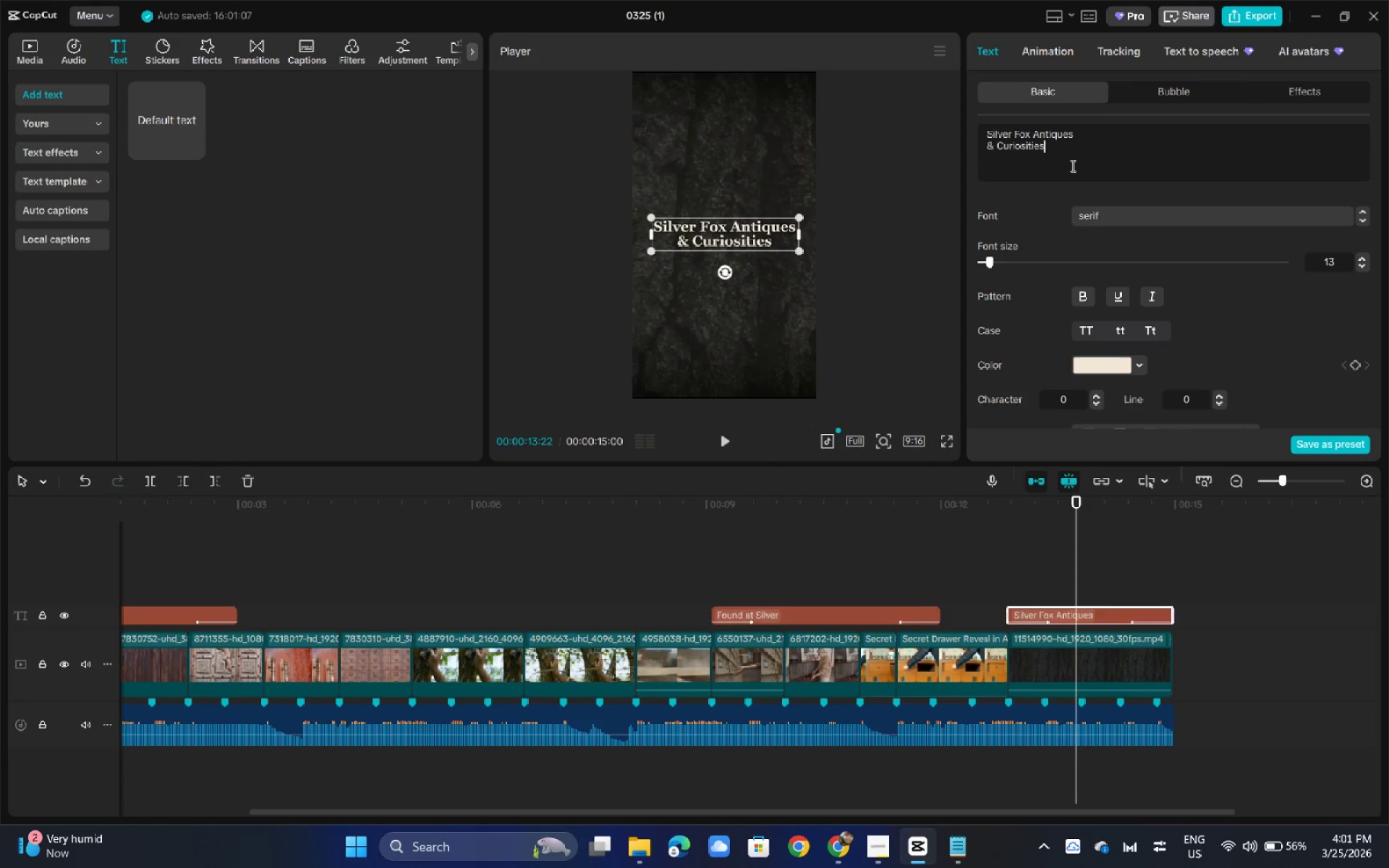 
left_click_drag(start_coordinate=[171, 506], to_coordinate=[0, 514])
 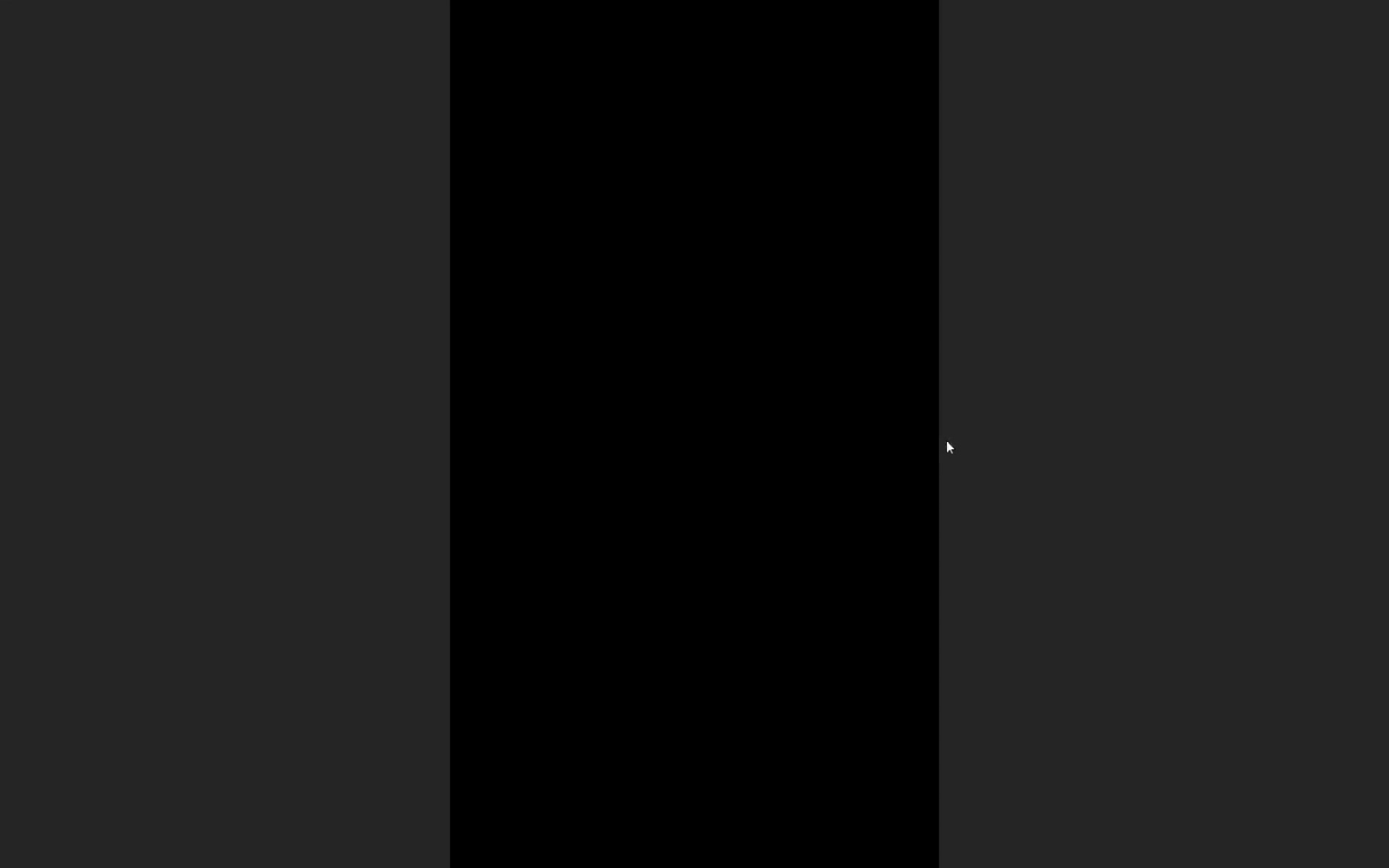 
key(Space)
 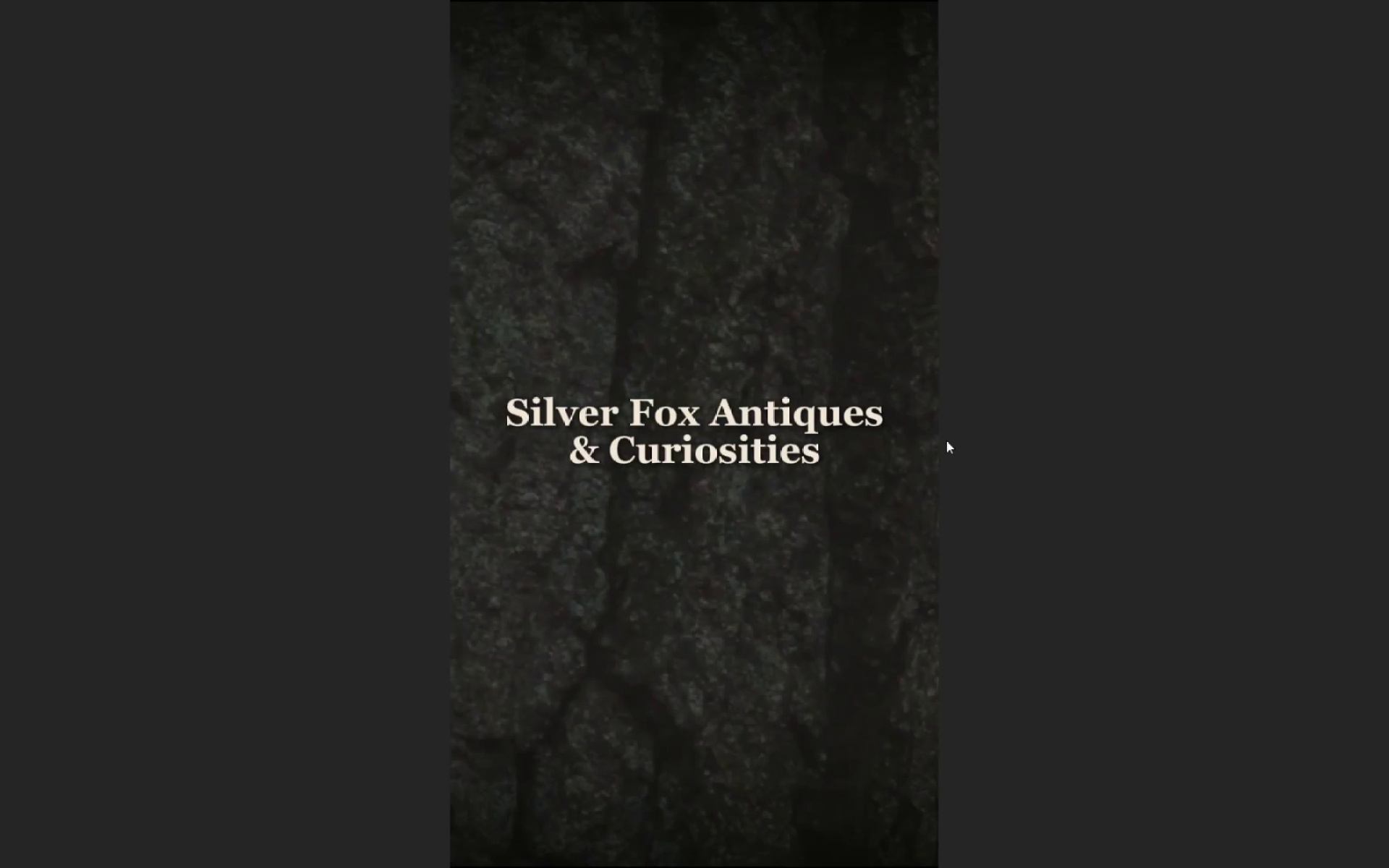 
wait(19.12)
 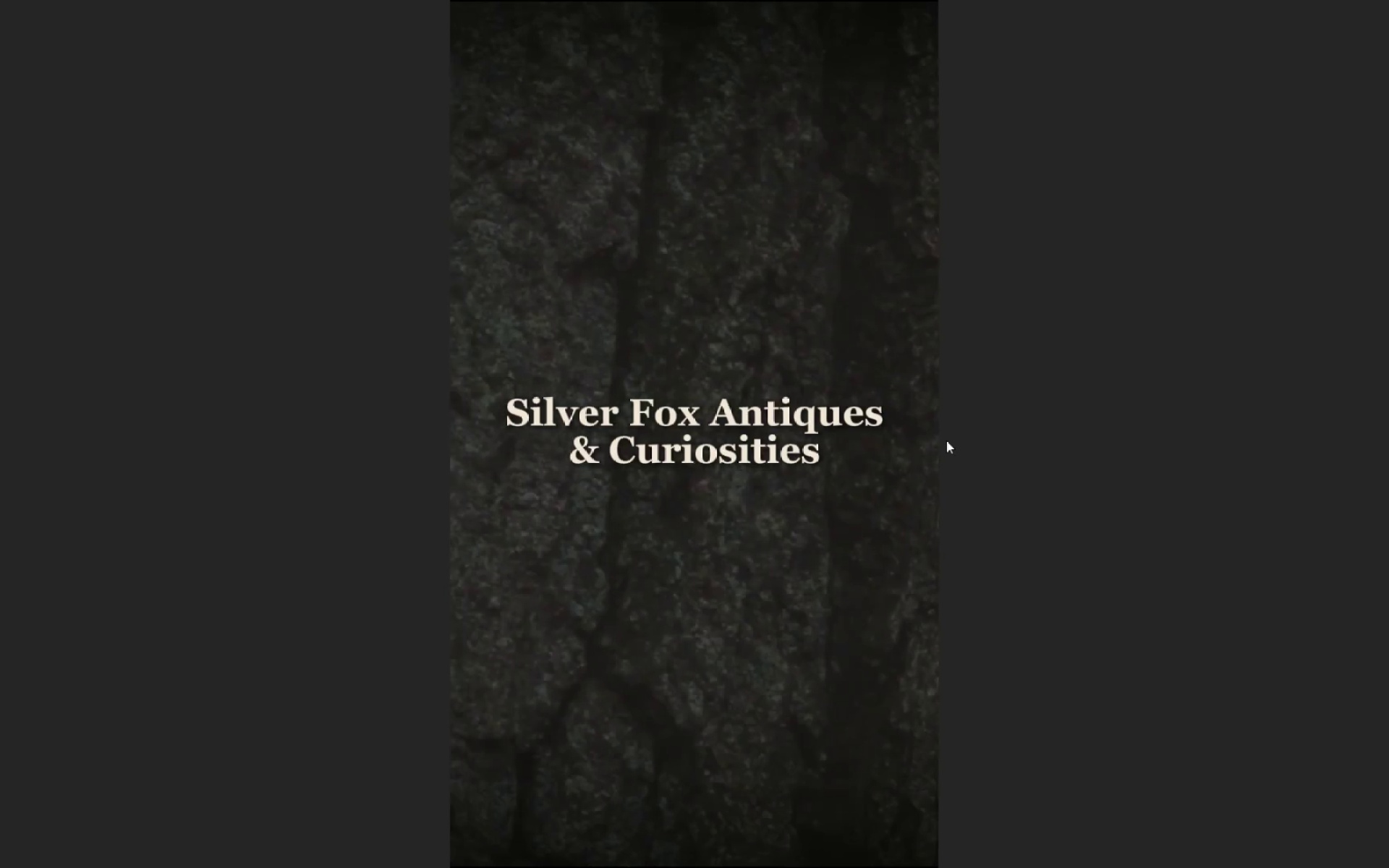 
key(Space)
 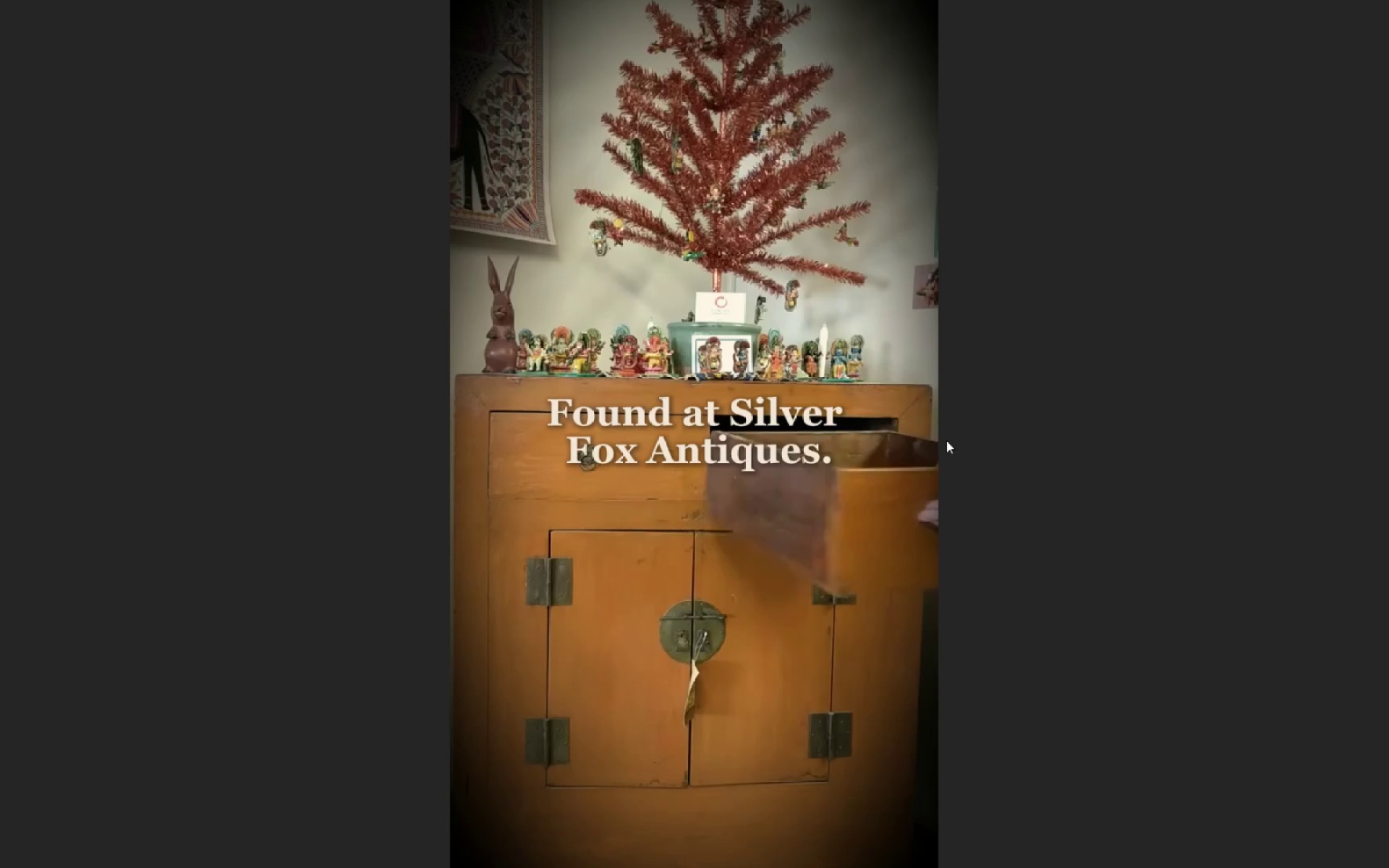 
wait(16.23)
 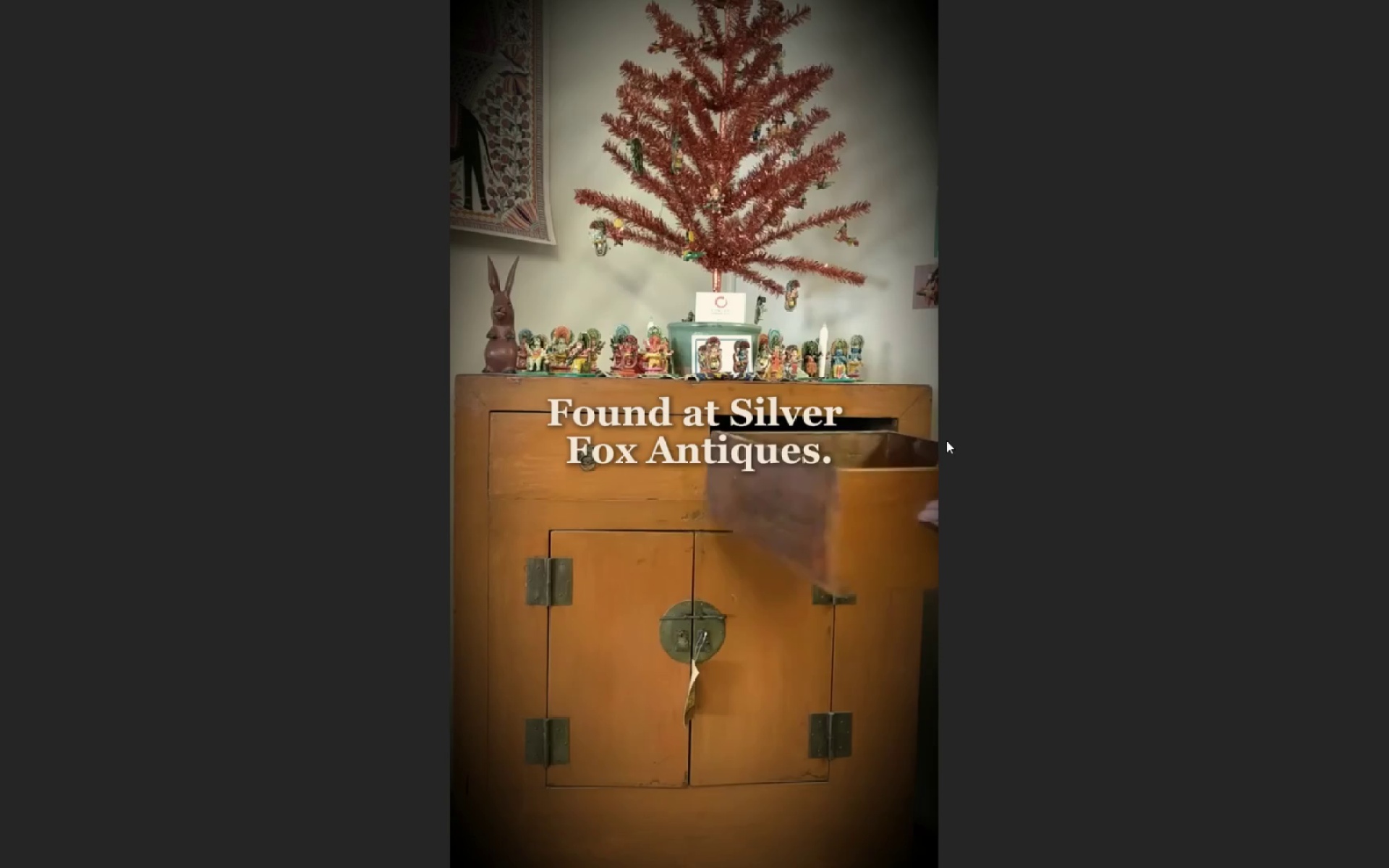 
key(Escape)
 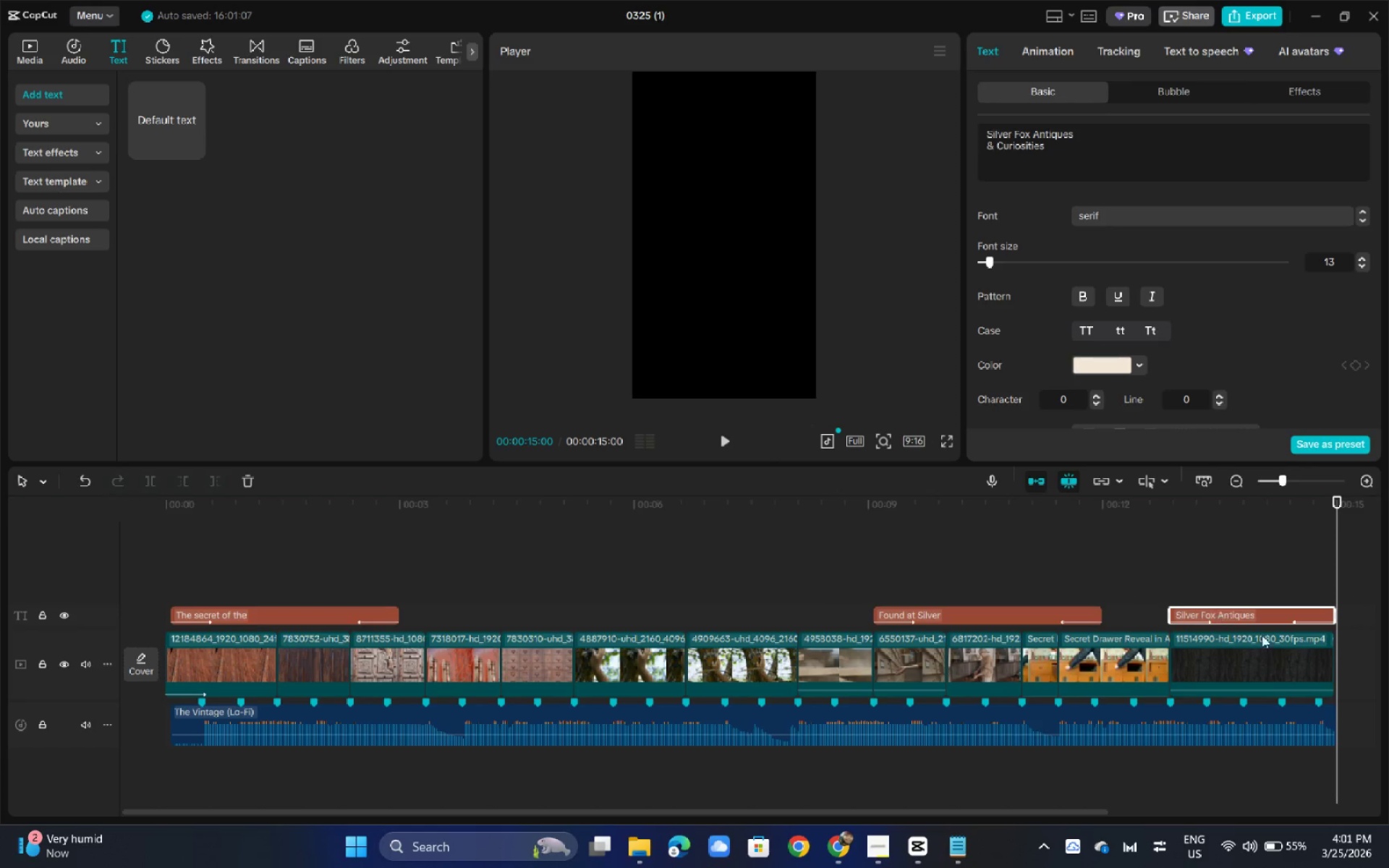 
left_click([1268, 647])
 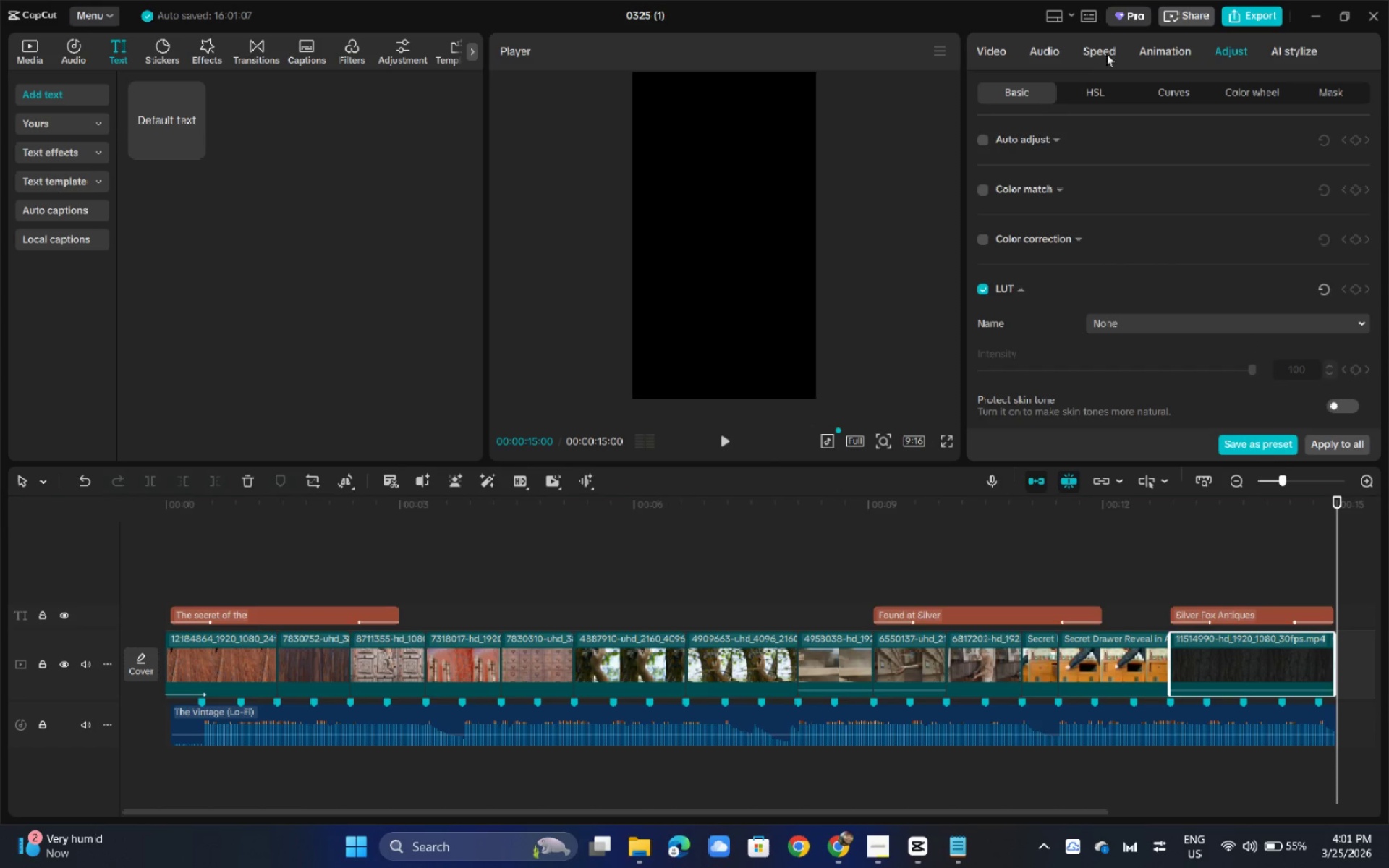 
left_click([1148, 48])
 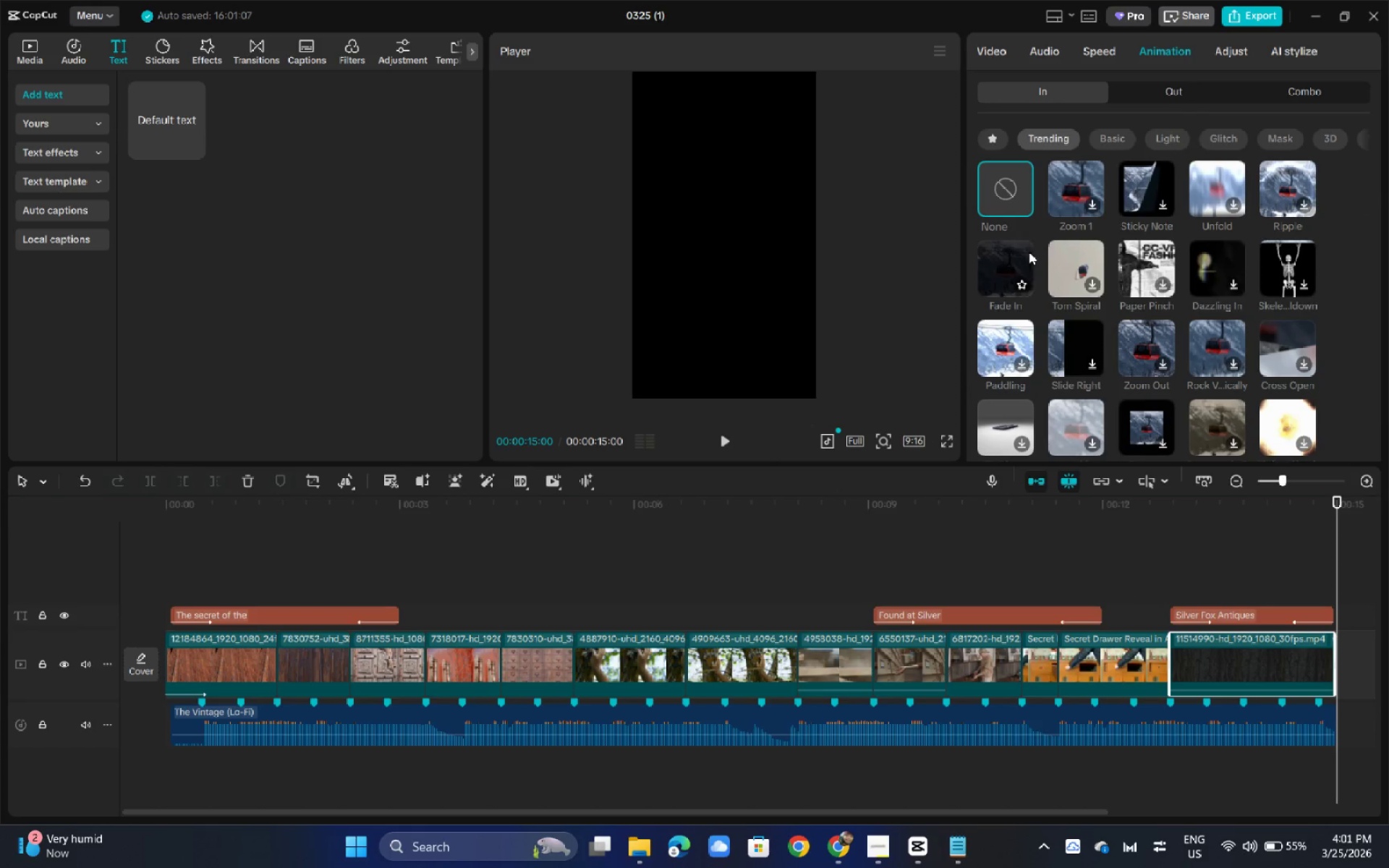 
left_click([1142, 80])
 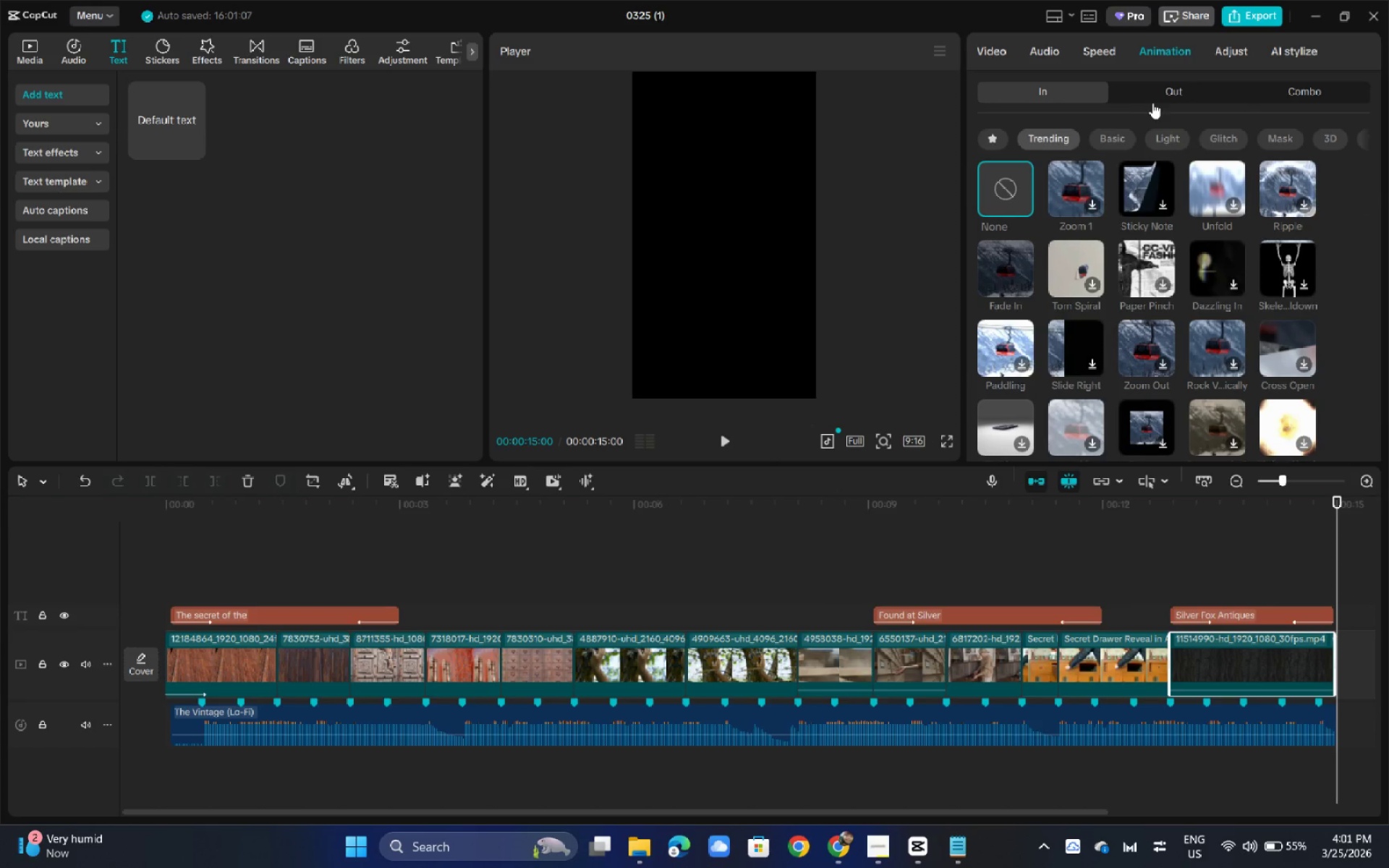 
double_click([1163, 95])
 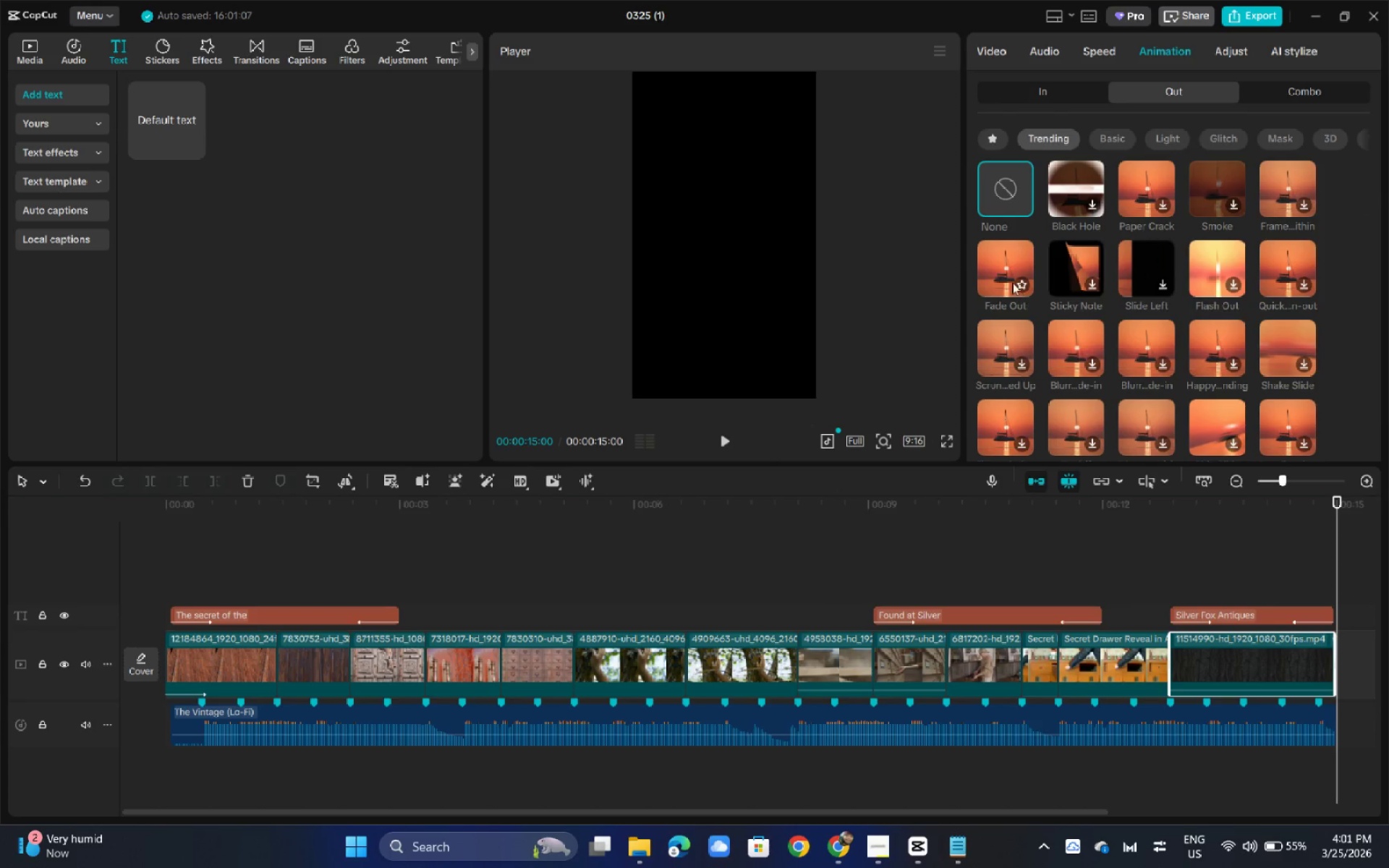 
left_click([1000, 258])
 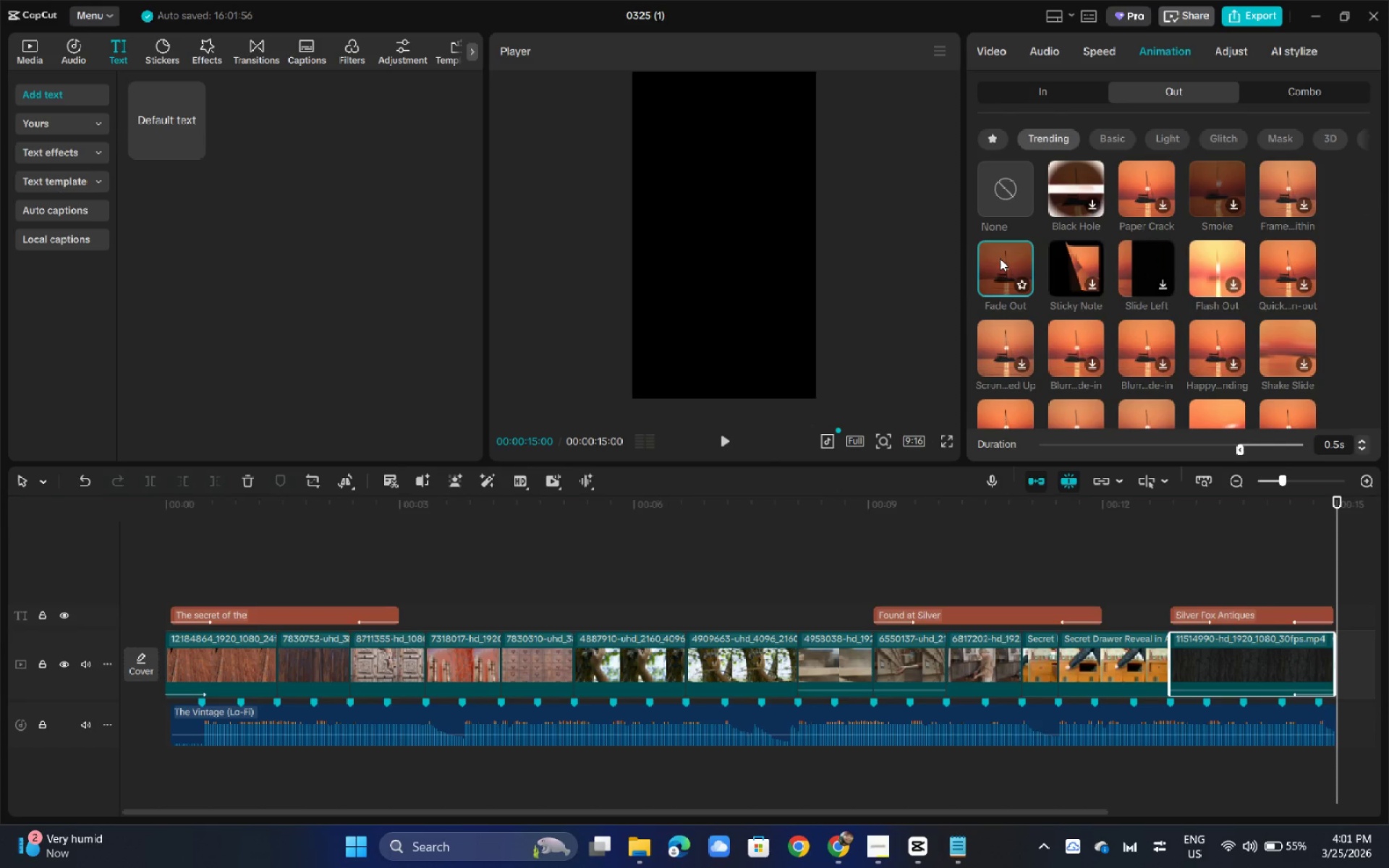 
key(Alt+AltLeft)
 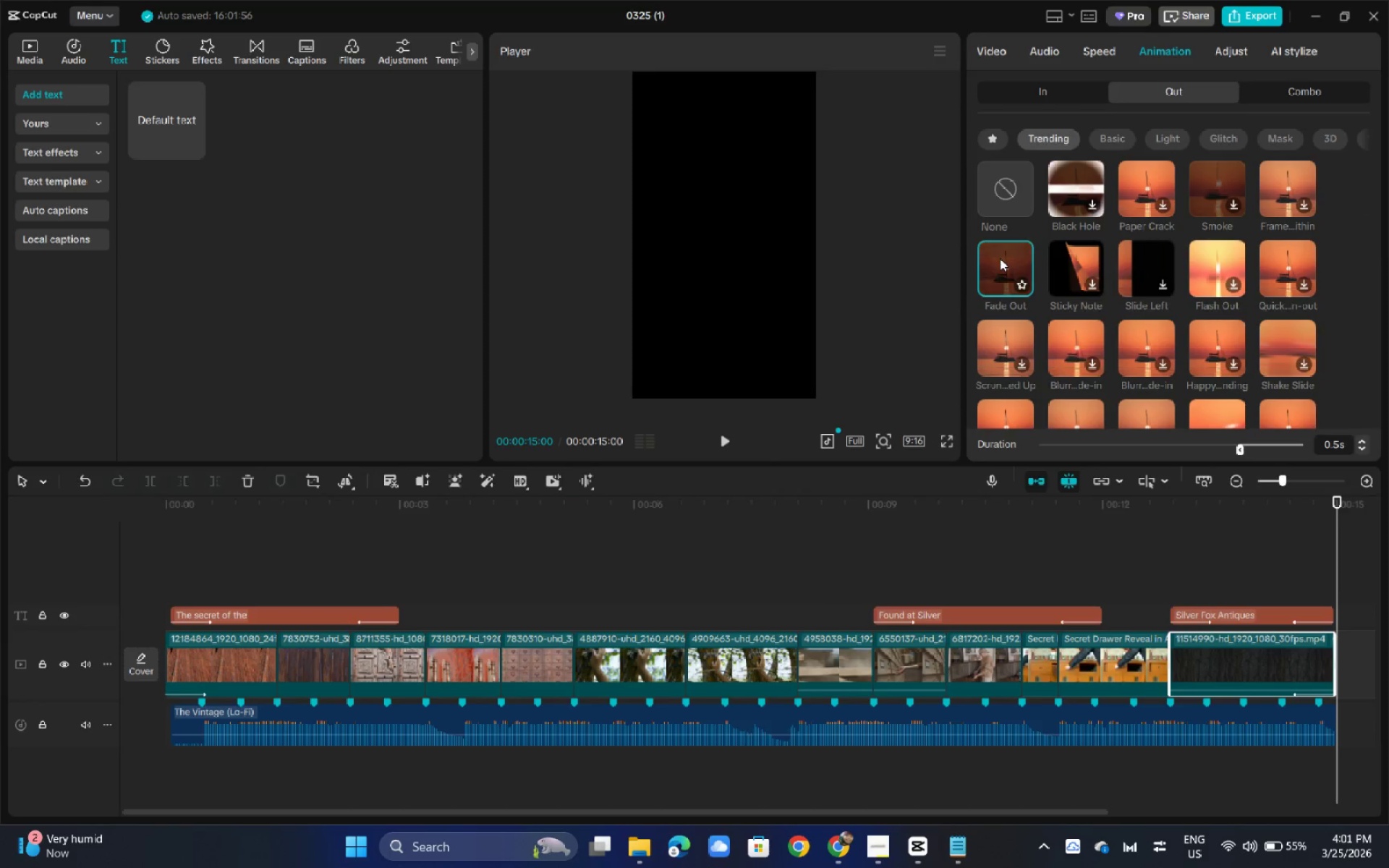 
key(Alt+Tab)